 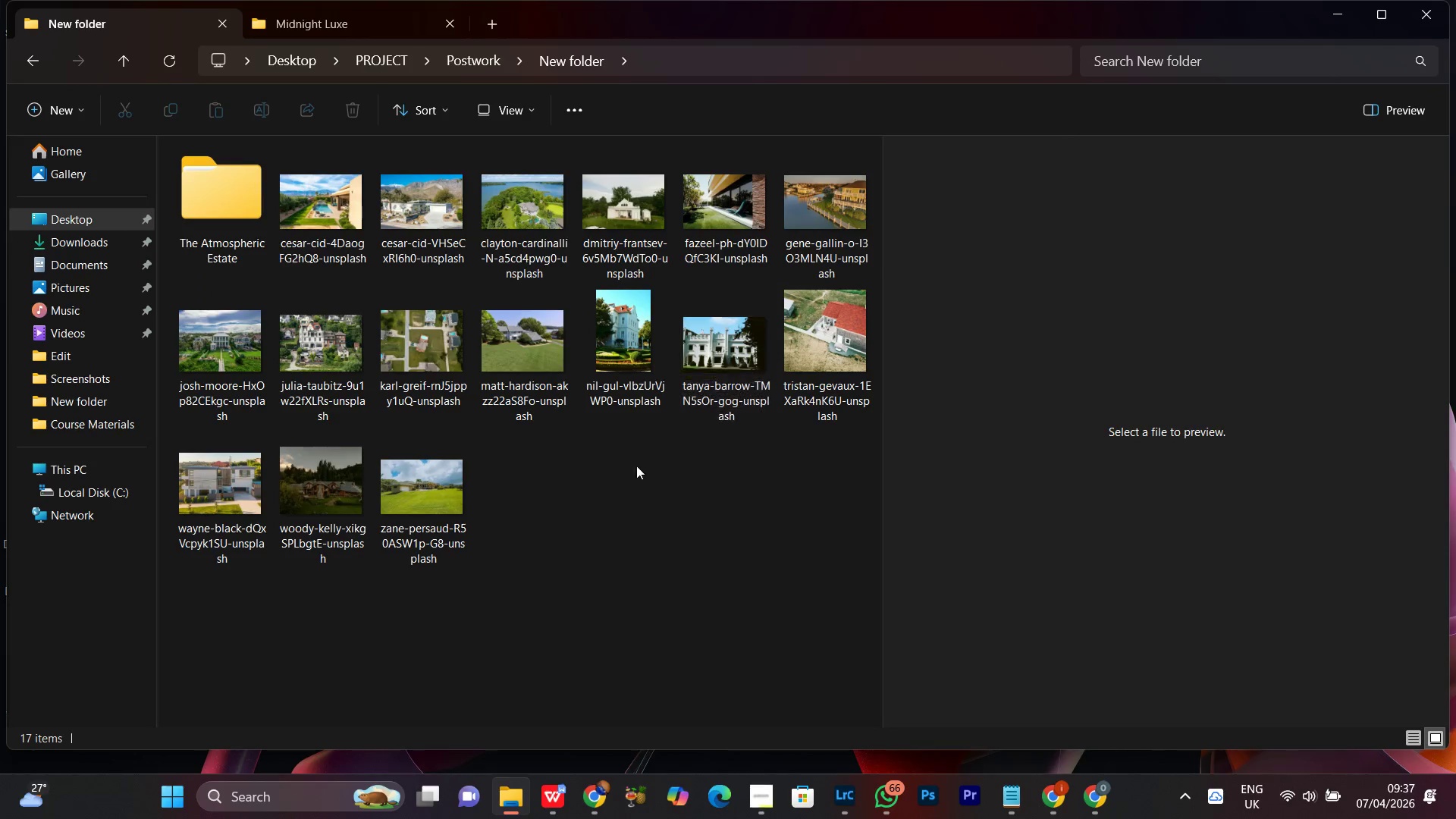 
left_click([748, 795])
 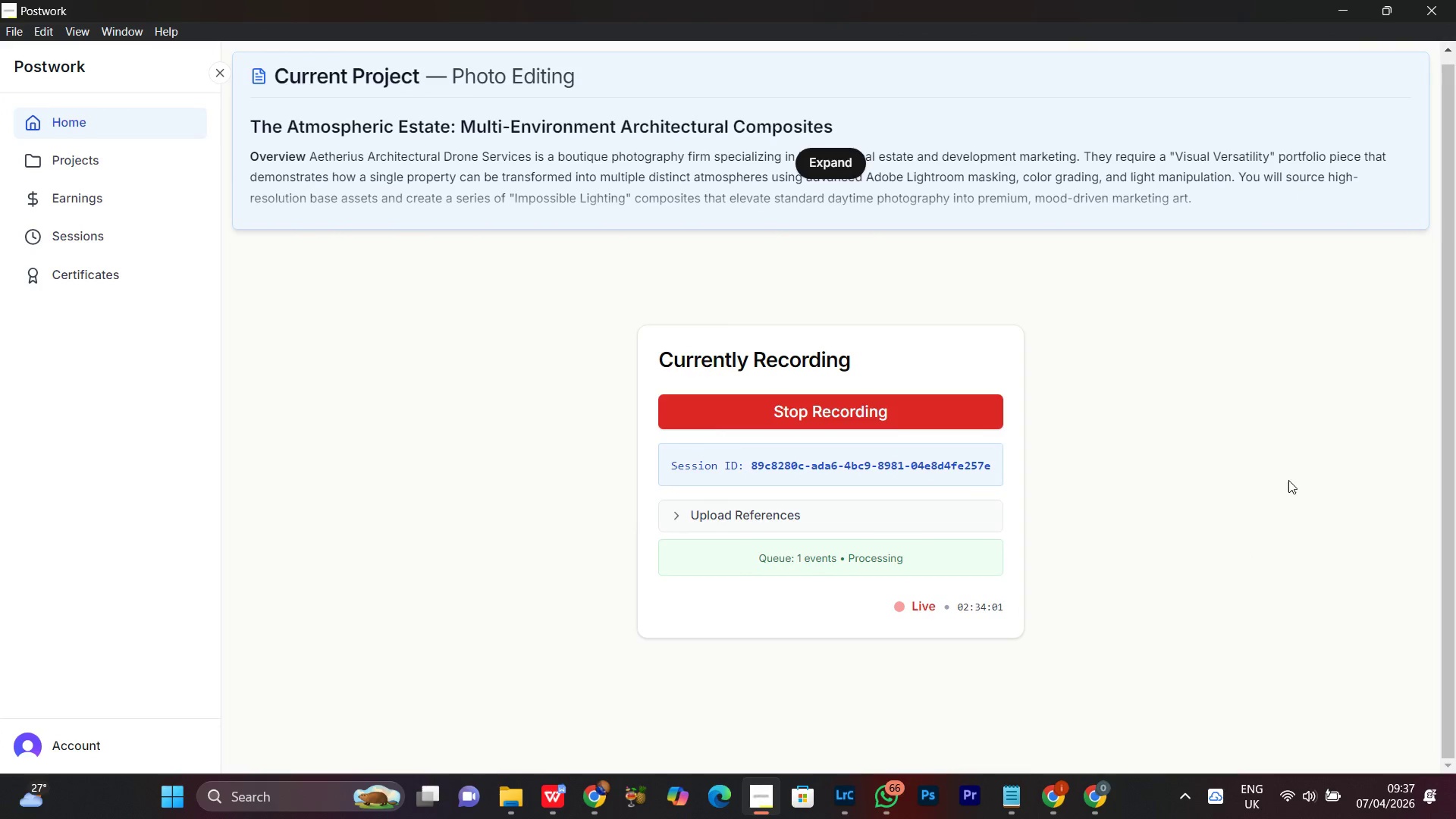 
left_click([1350, 0])
 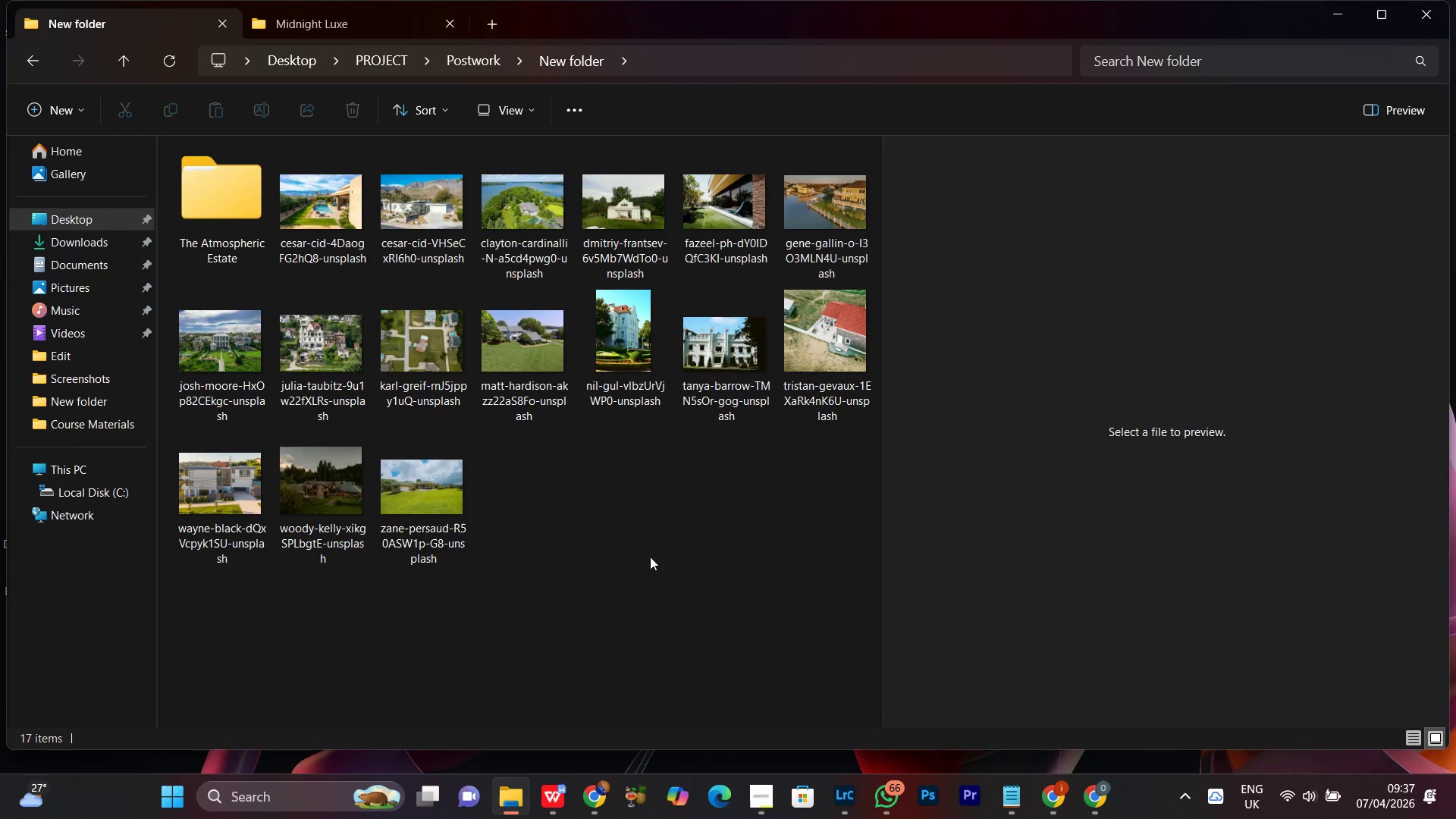 
left_click_drag(start_coordinate=[589, 583], to_coordinate=[584, 570])
 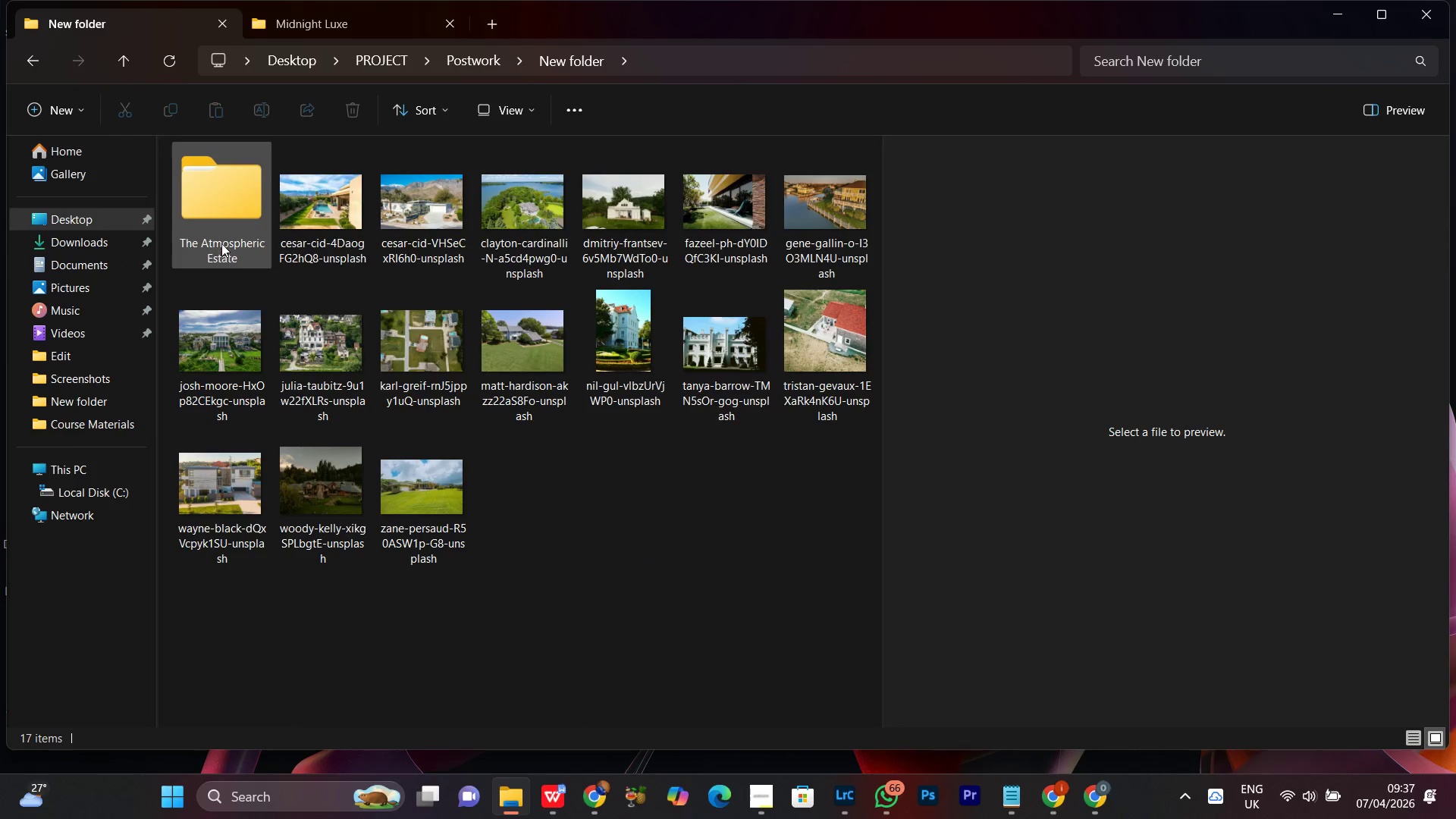 
left_click([243, 213])
 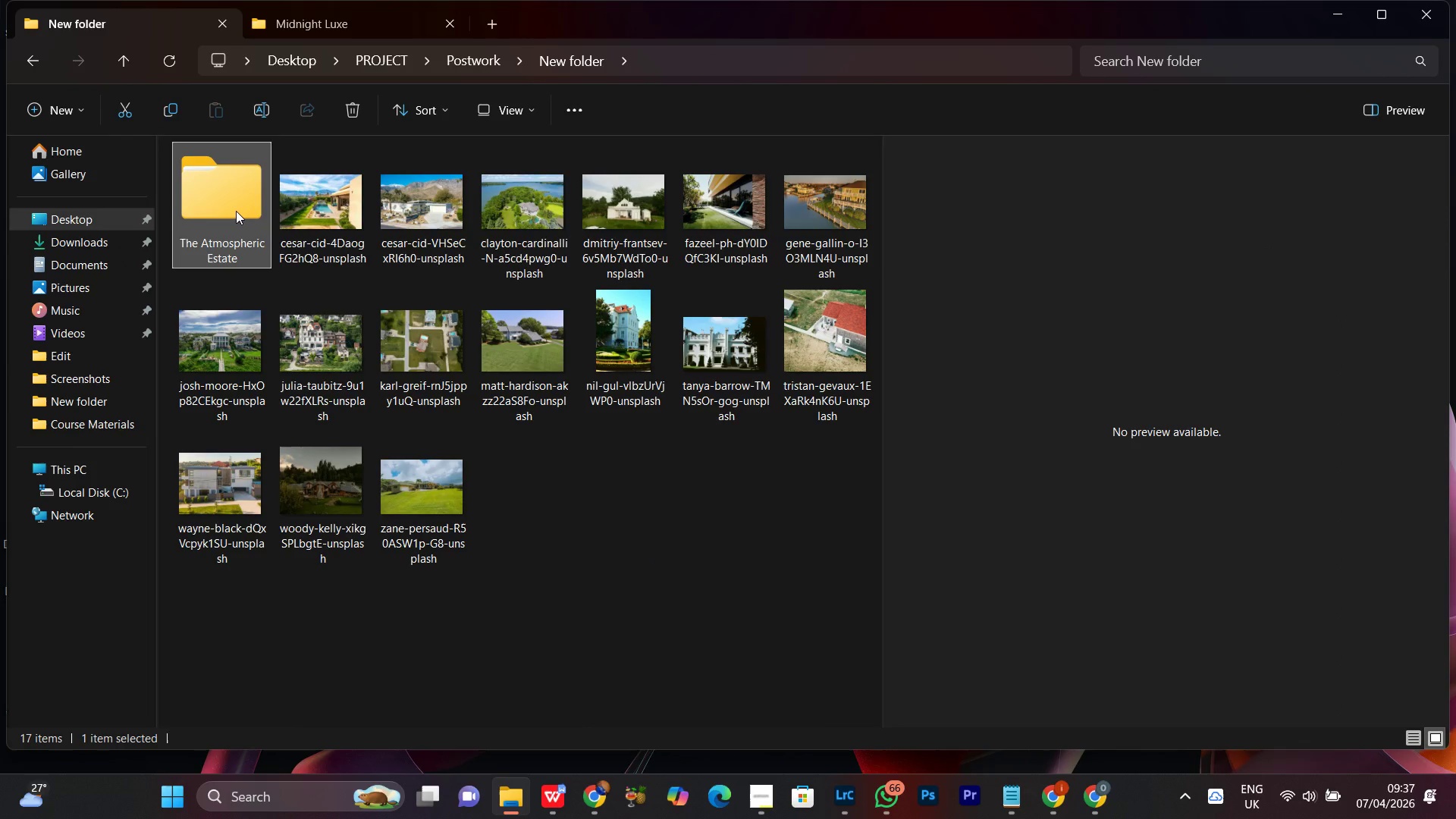 
right_click([236, 211])
 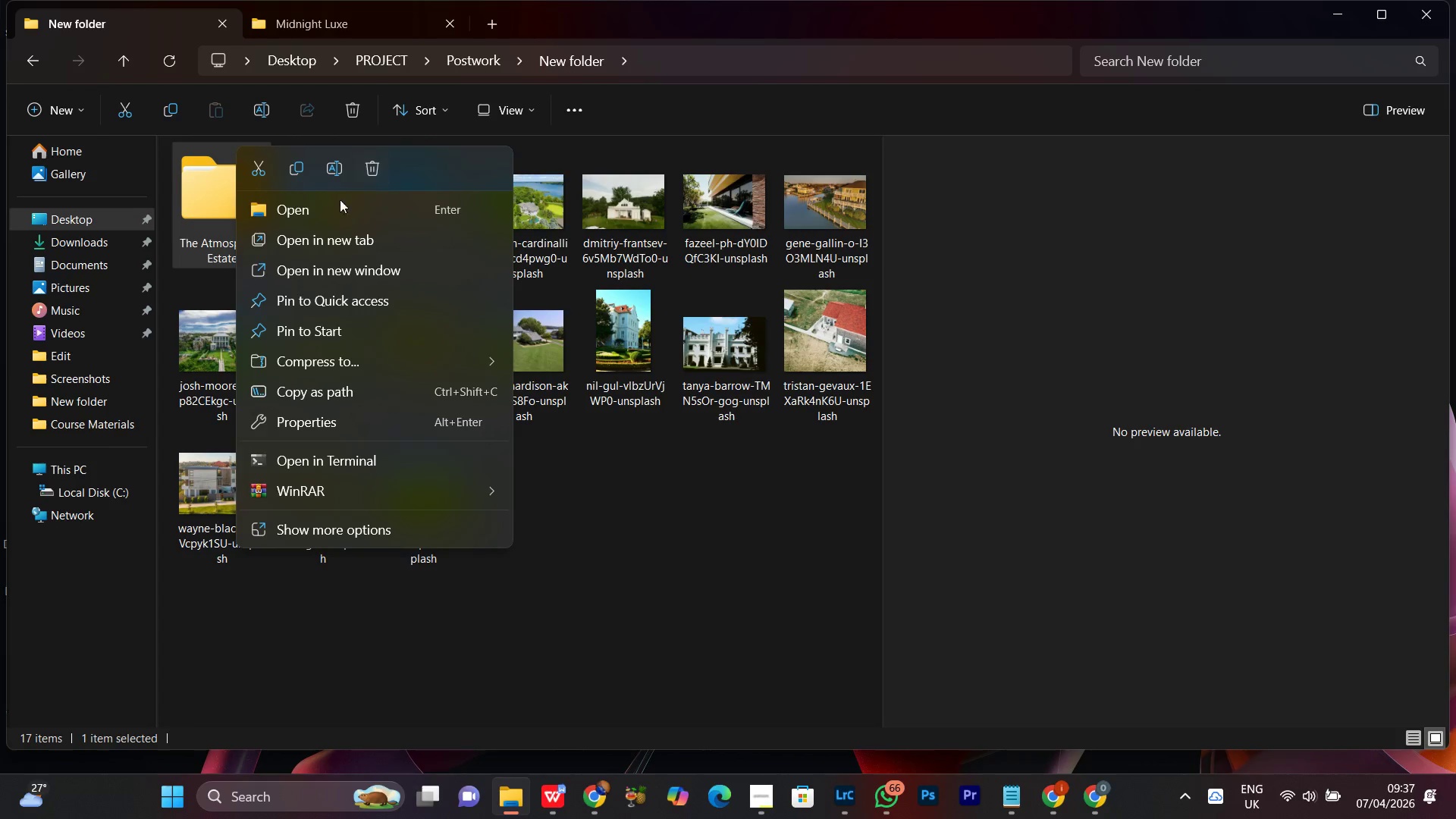 
left_click([331, 174])
 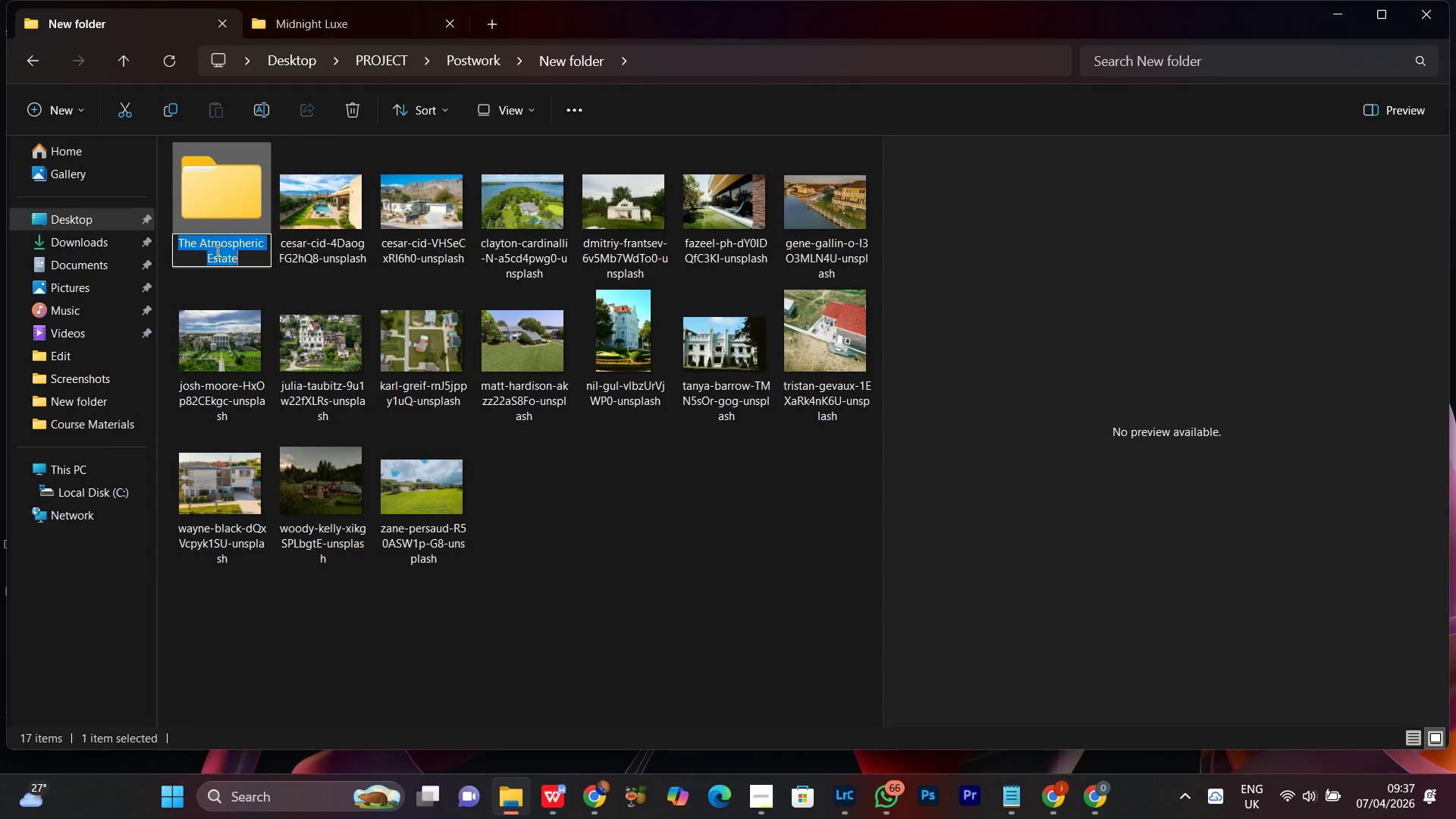 
right_click([222, 251])
 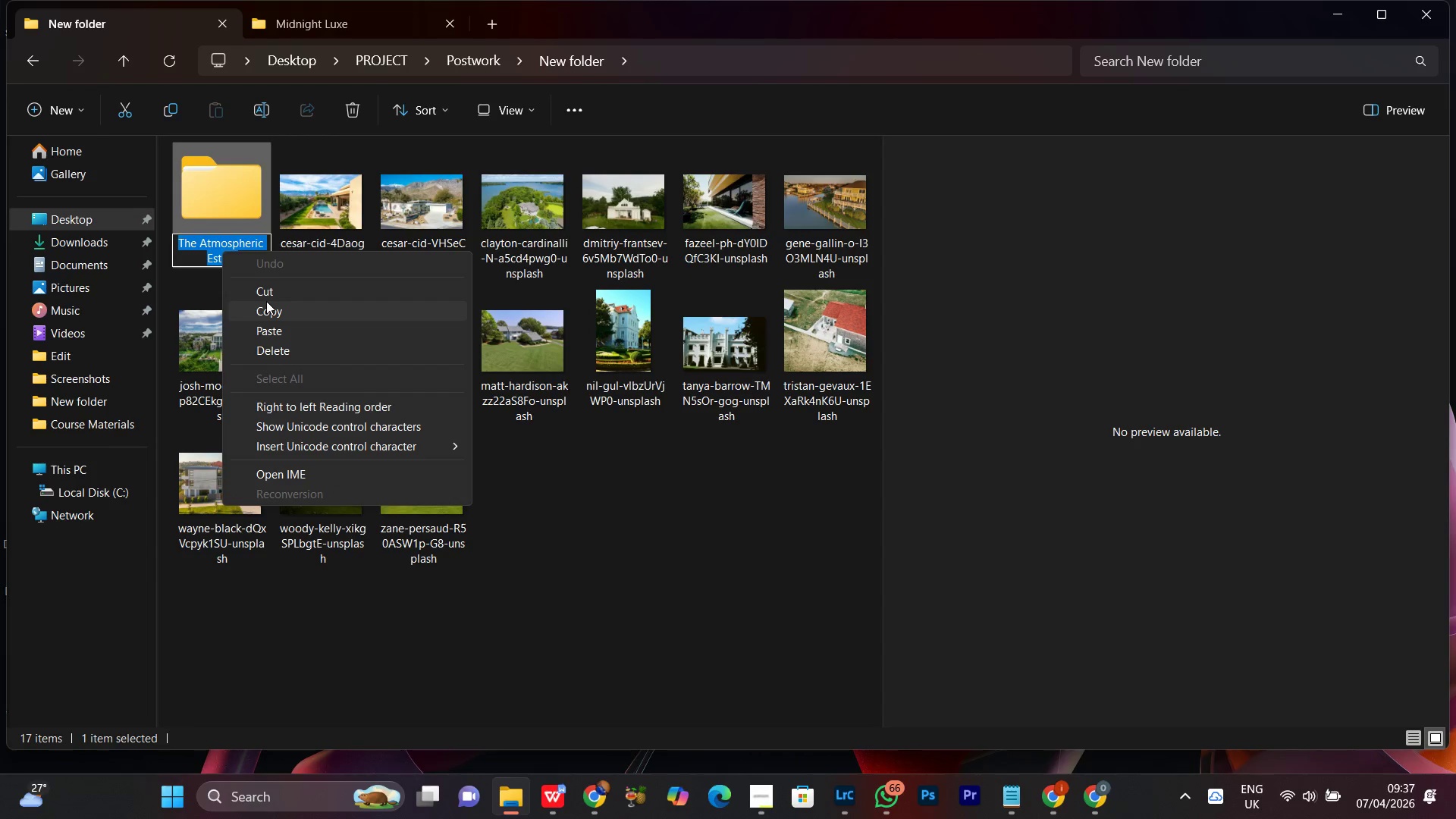 
left_click([267, 303])
 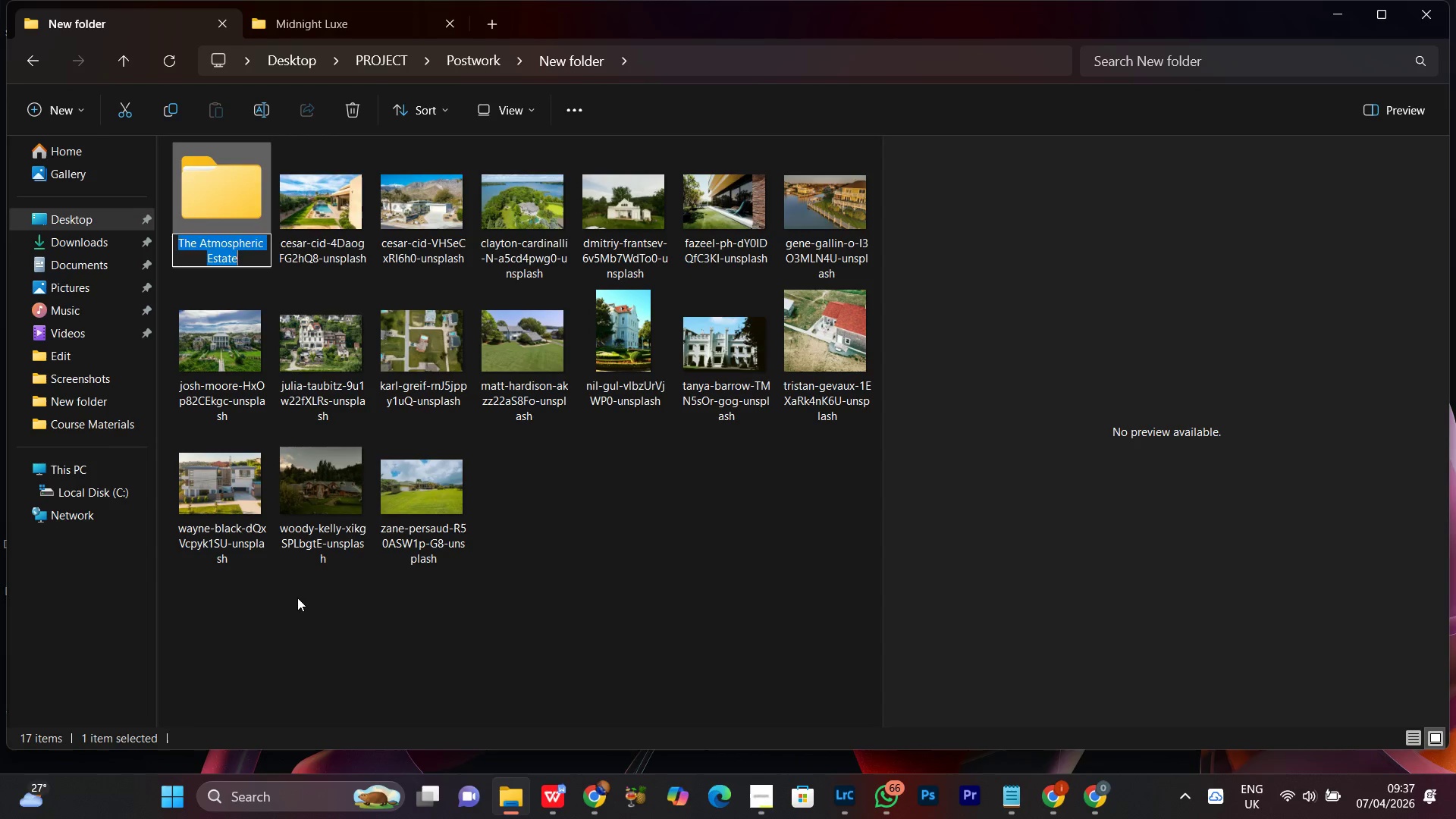 
left_click([301, 601])
 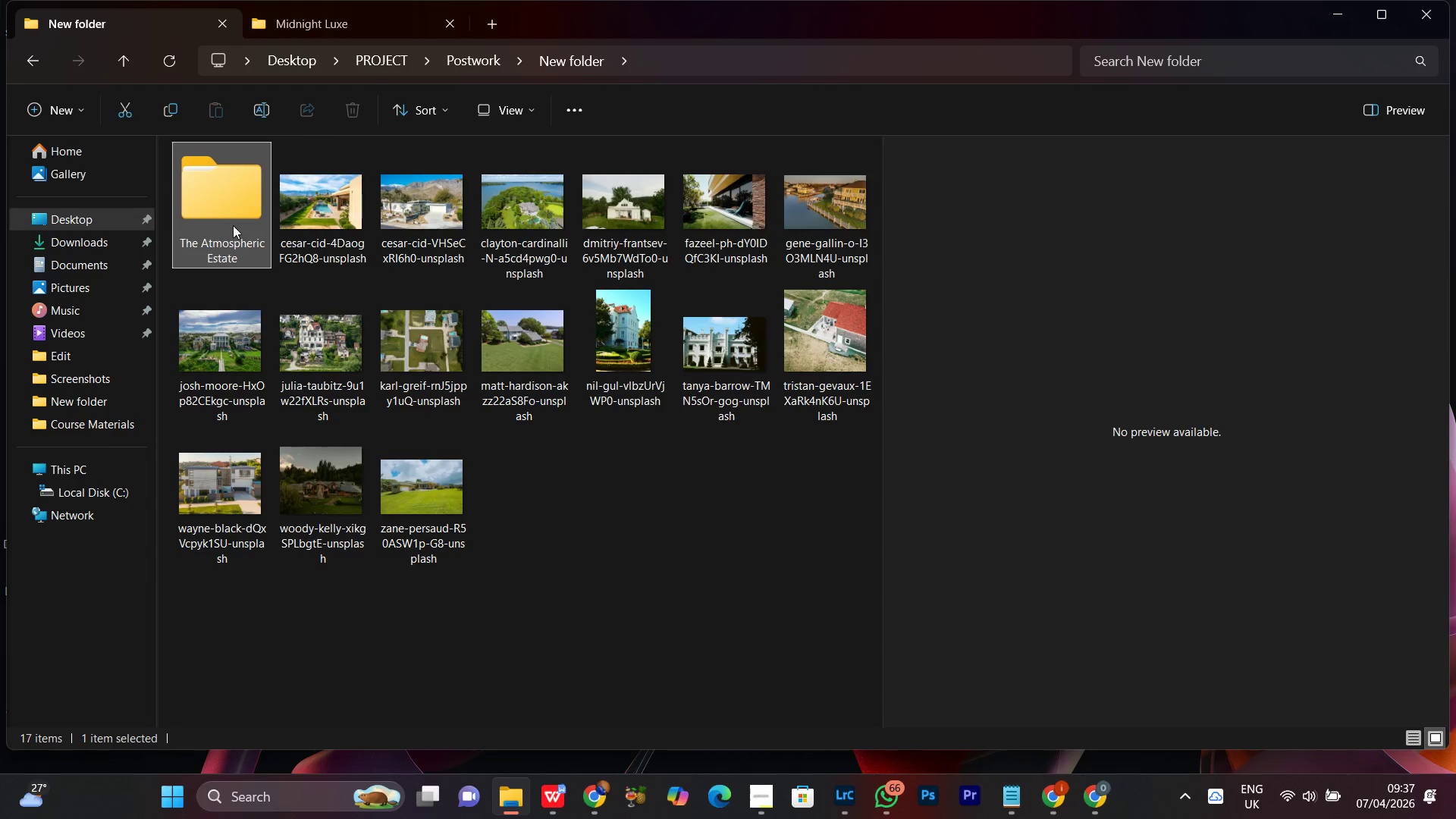 
right_click([231, 224])
 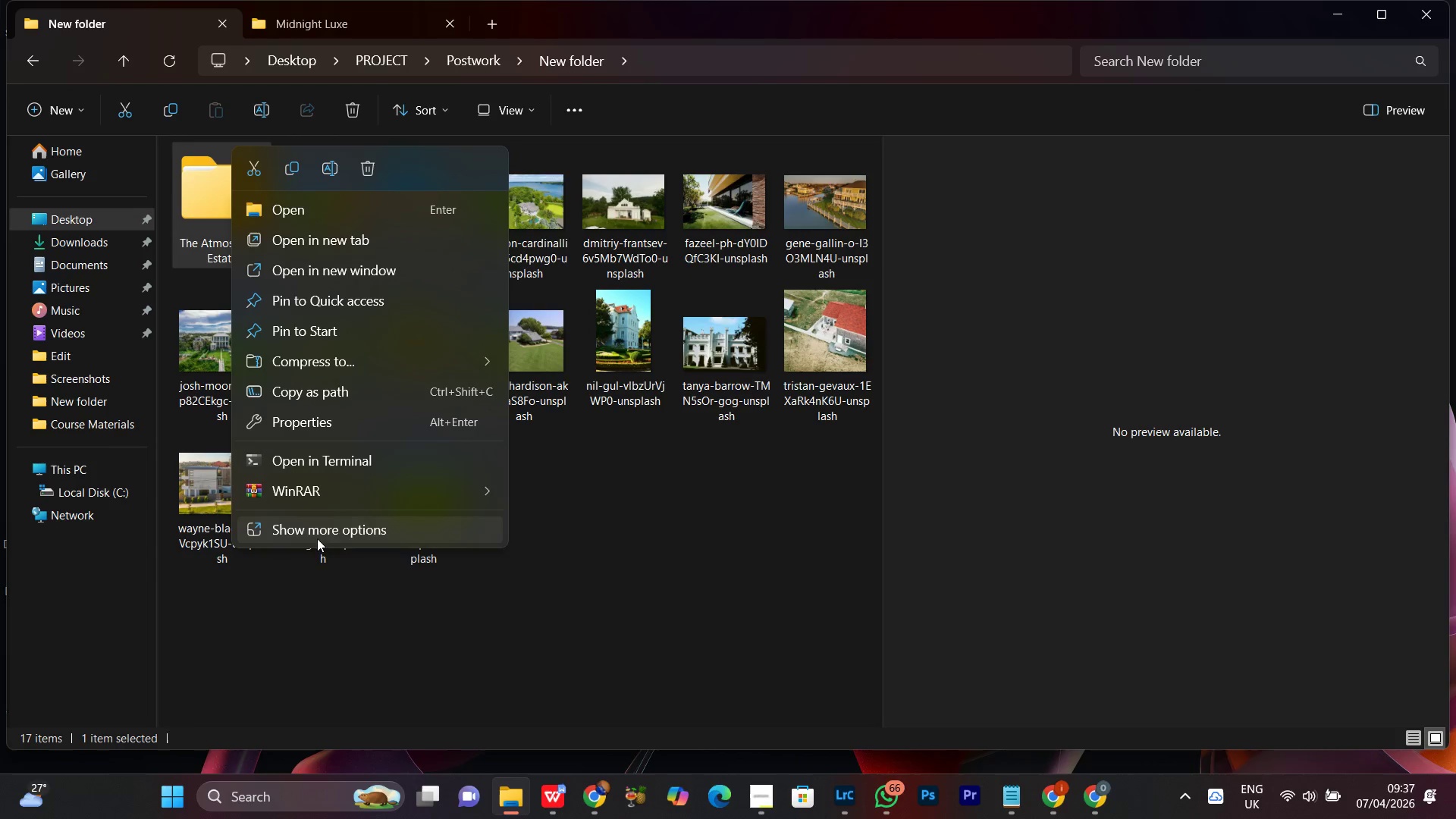 
left_click([334, 497])
 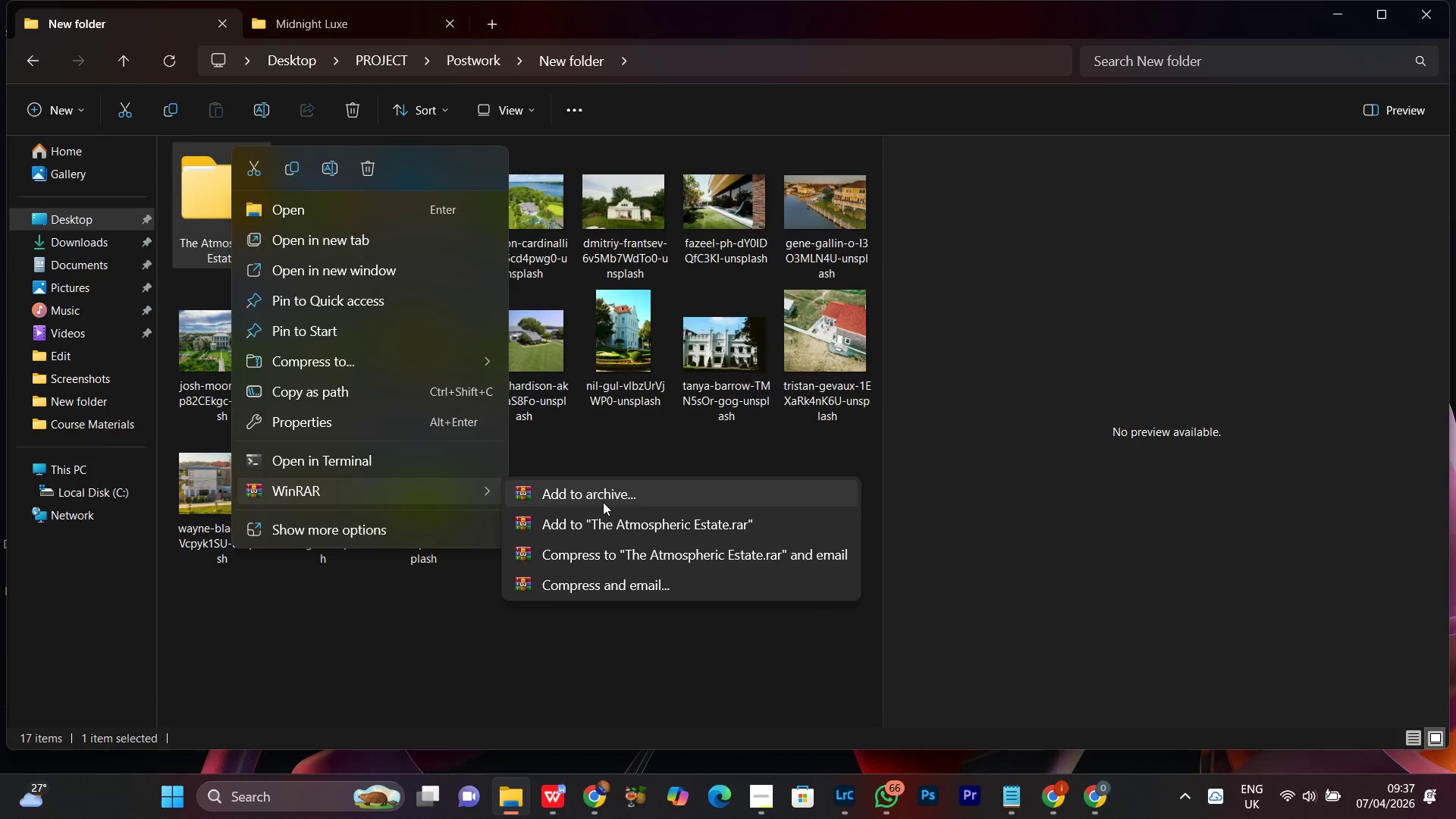 
left_click([602, 501])
 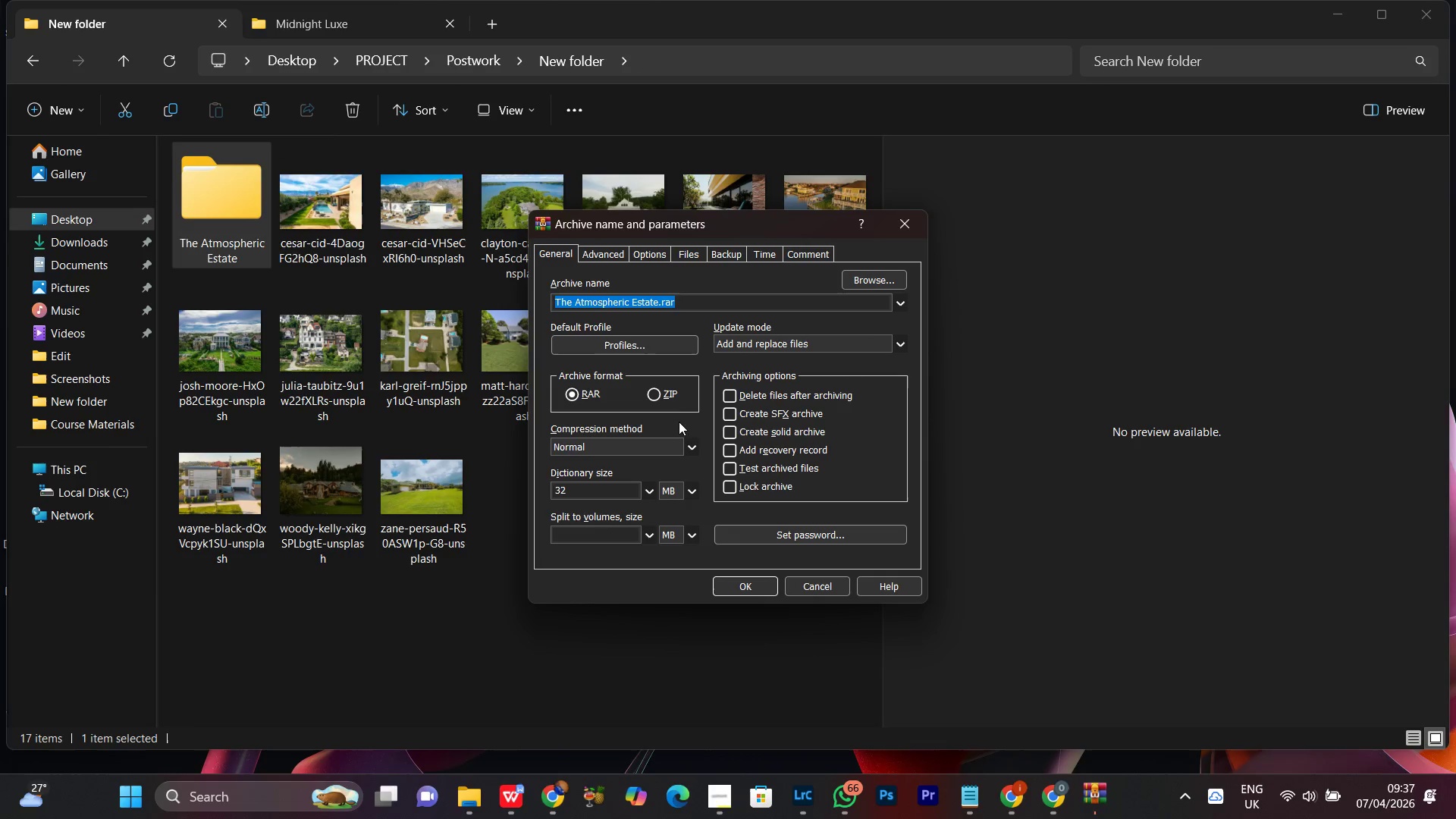 
left_click([665, 398])
 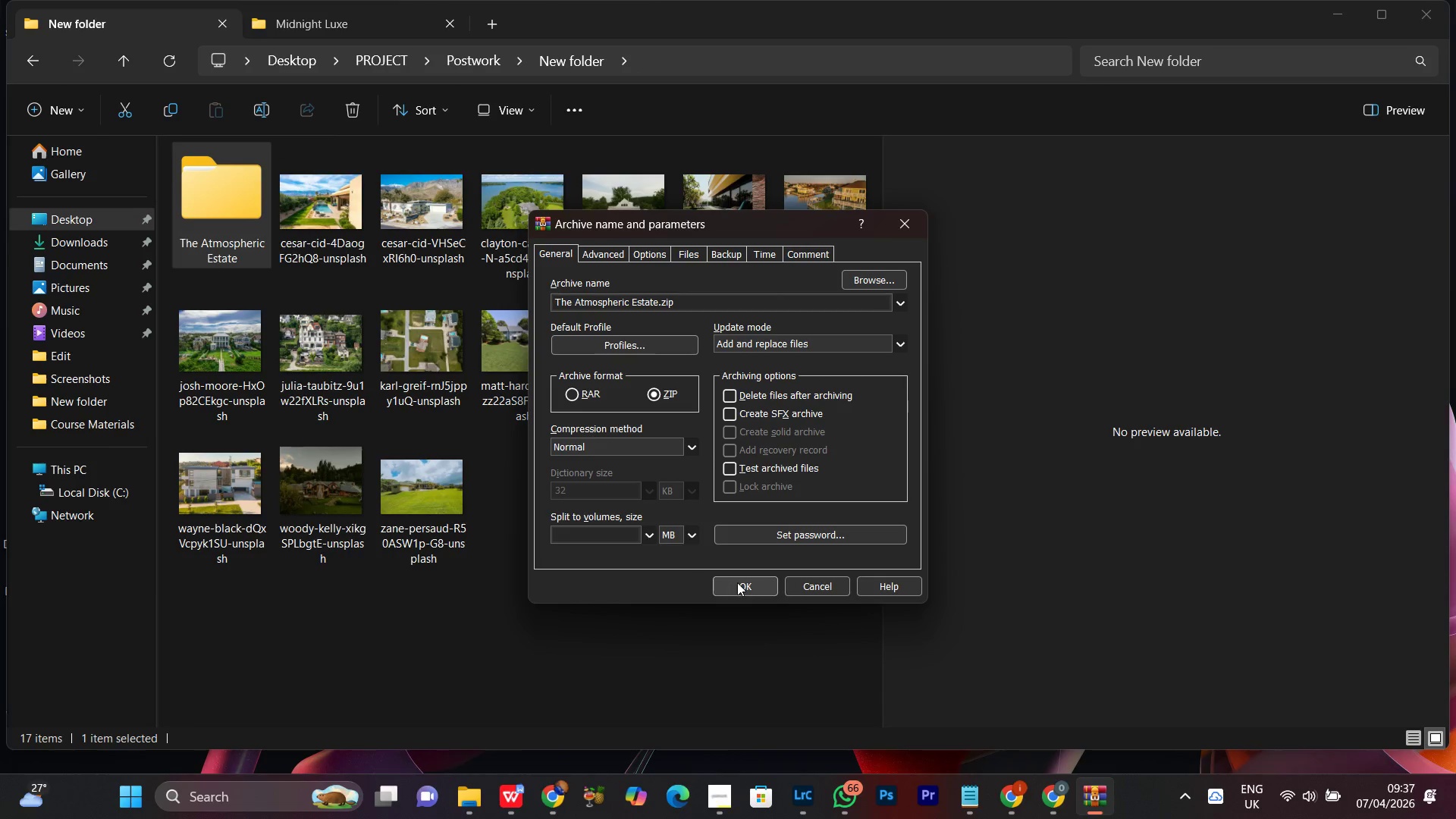 
left_click([741, 587])
 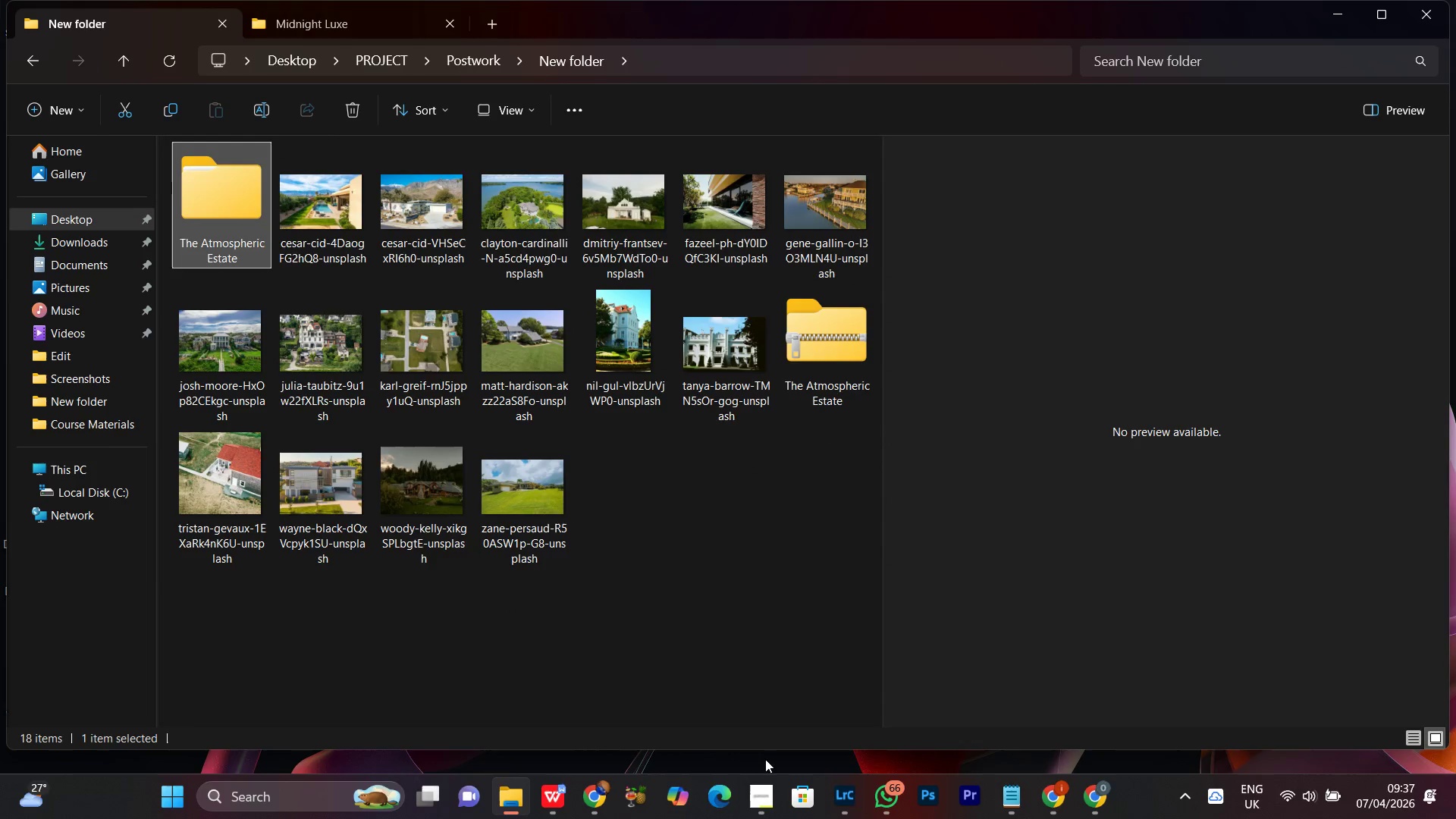 
left_click([1057, 818])
 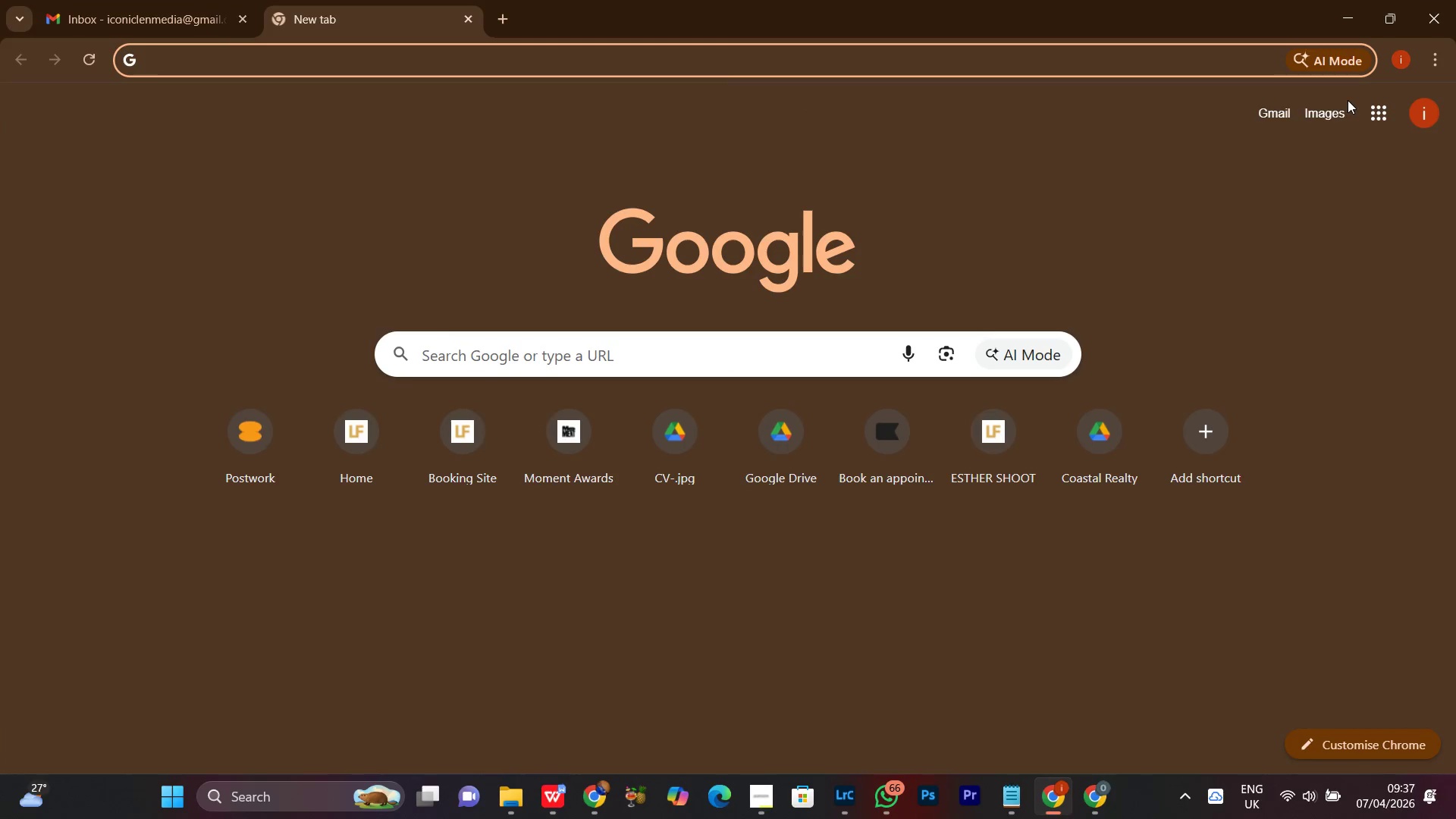 
left_click([1381, 112])
 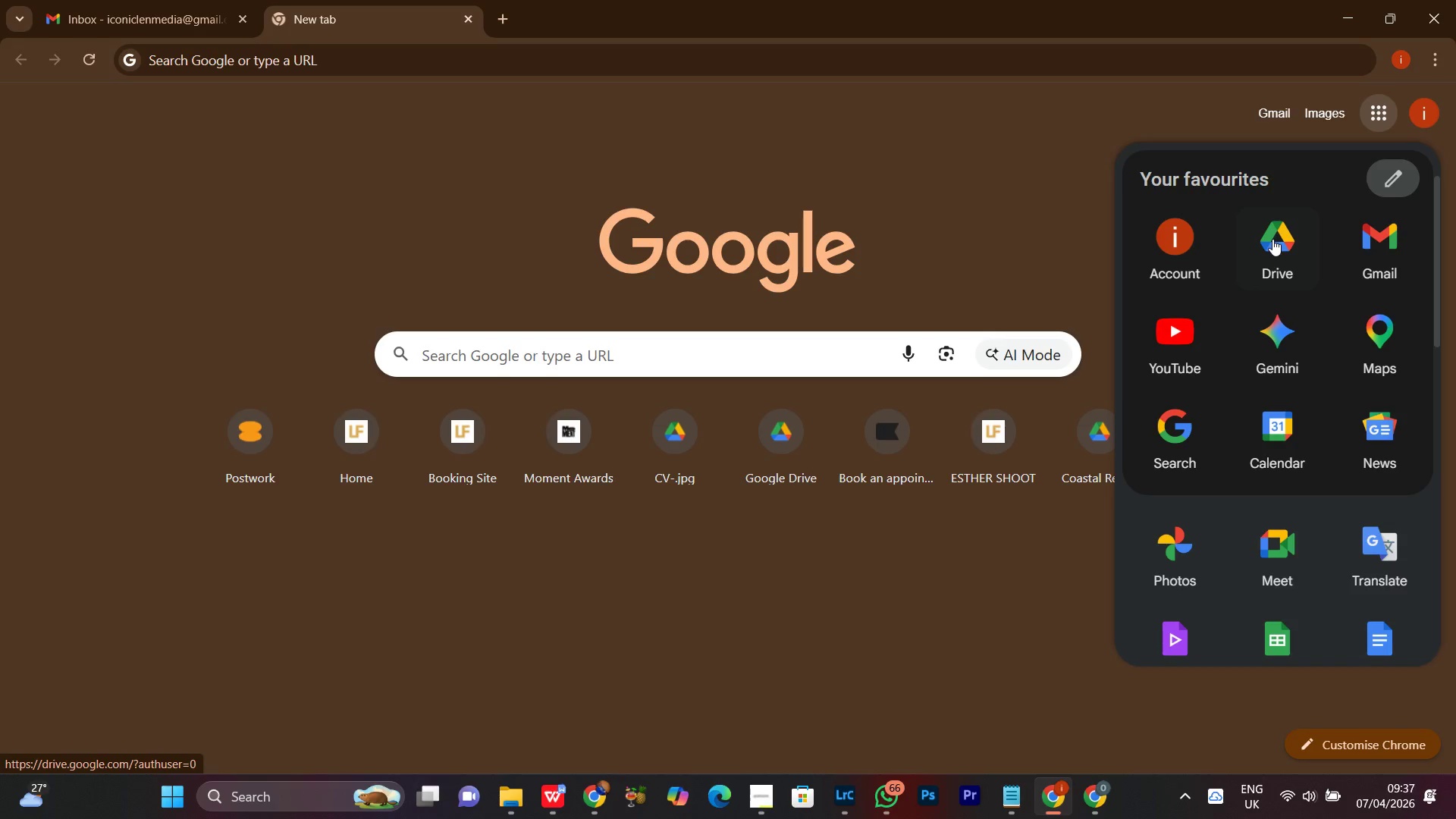 
left_click([1272, 239])
 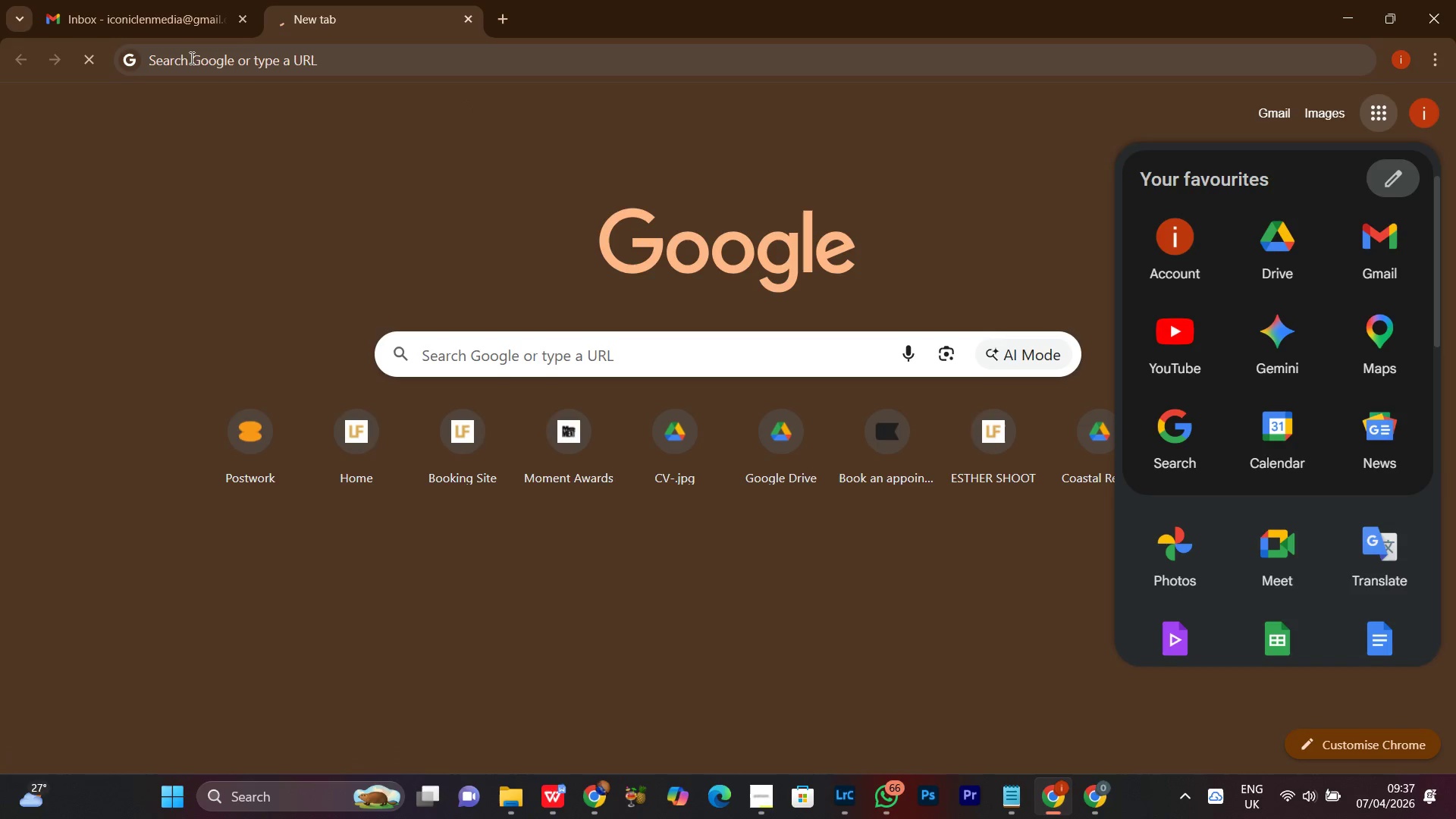 
left_click([149, 0])
 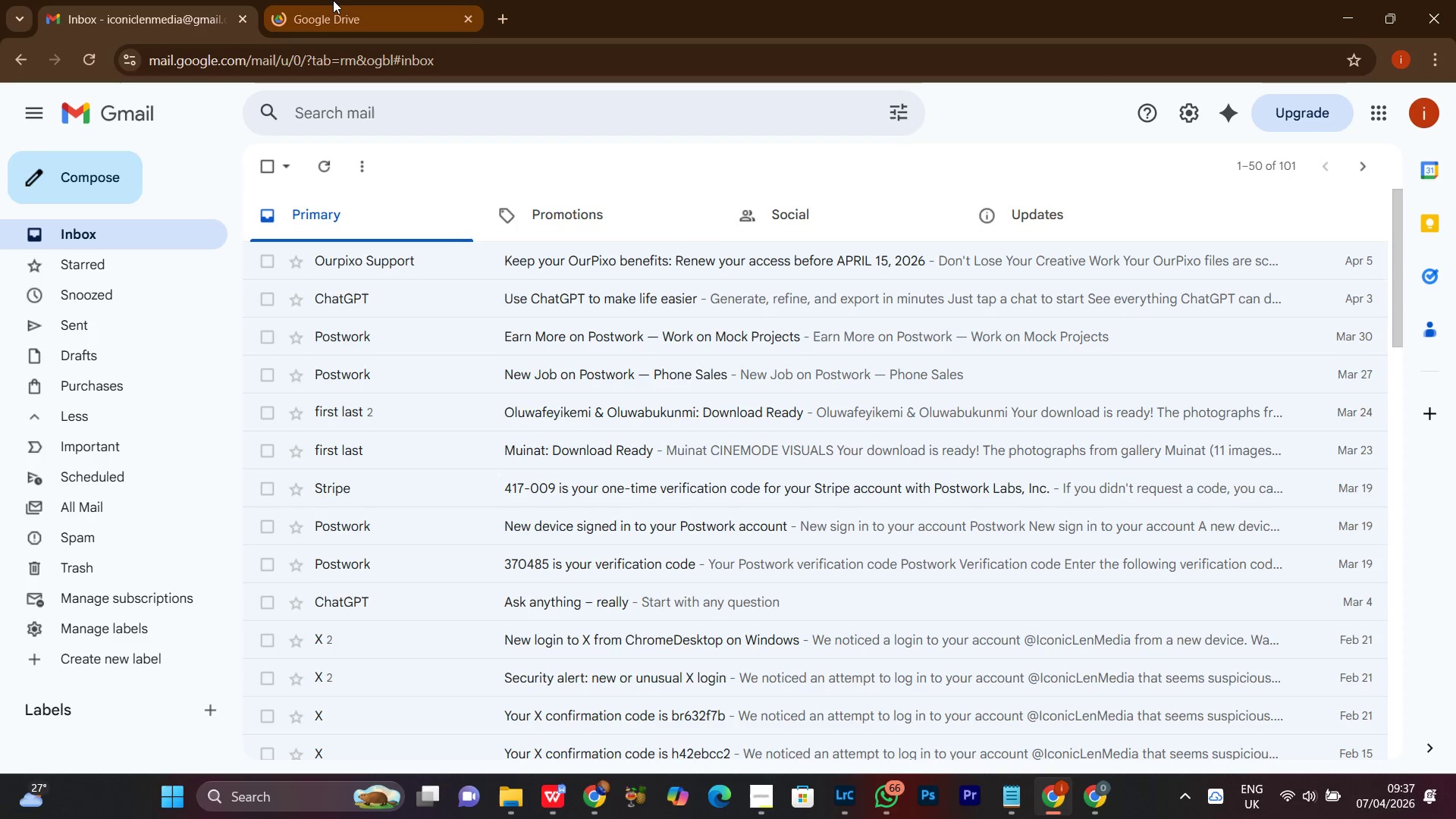 
left_click([333, 0])
 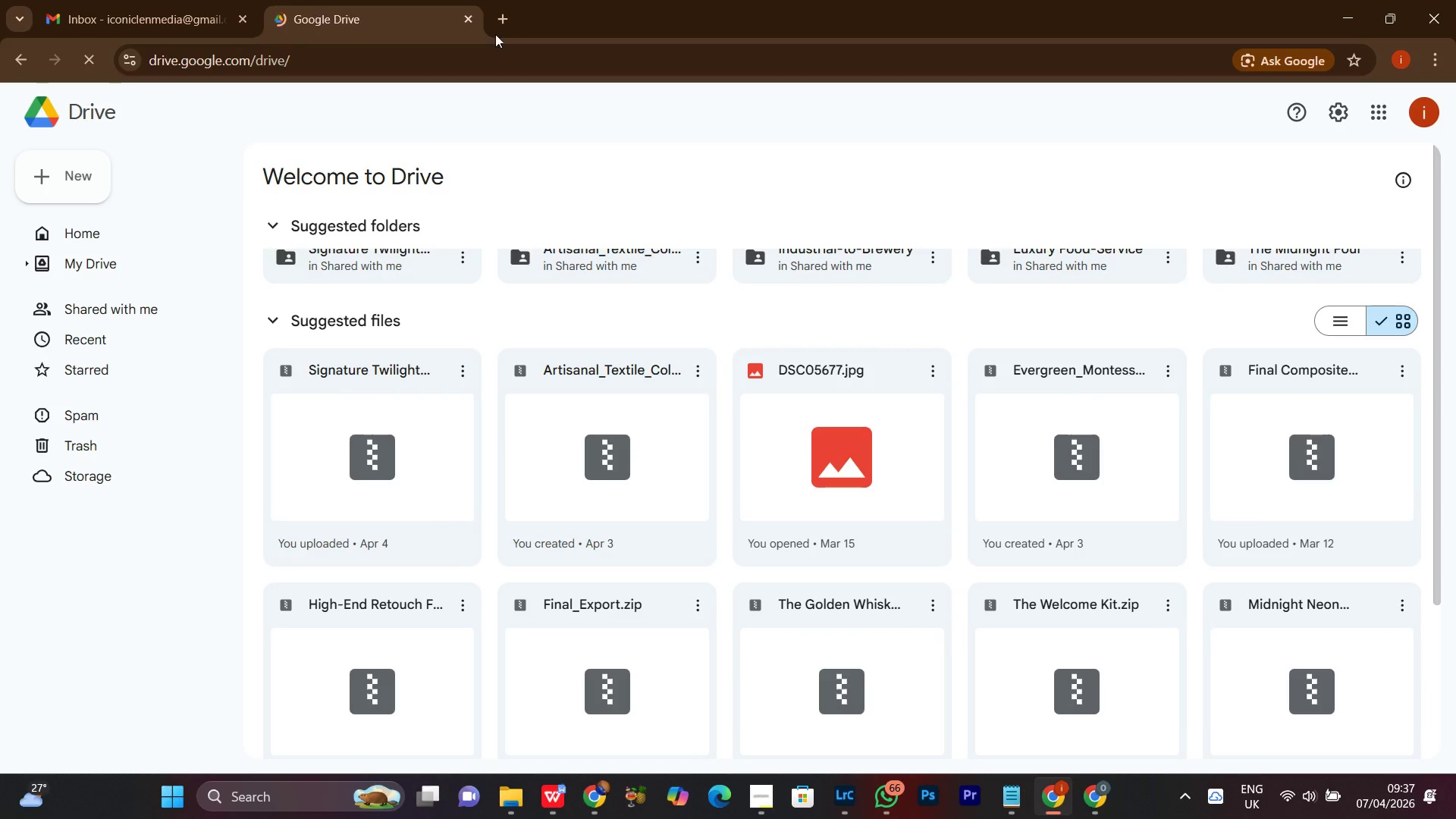 
scroll: coordinate [369, 342], scroll_direction: up, amount: 3.0
 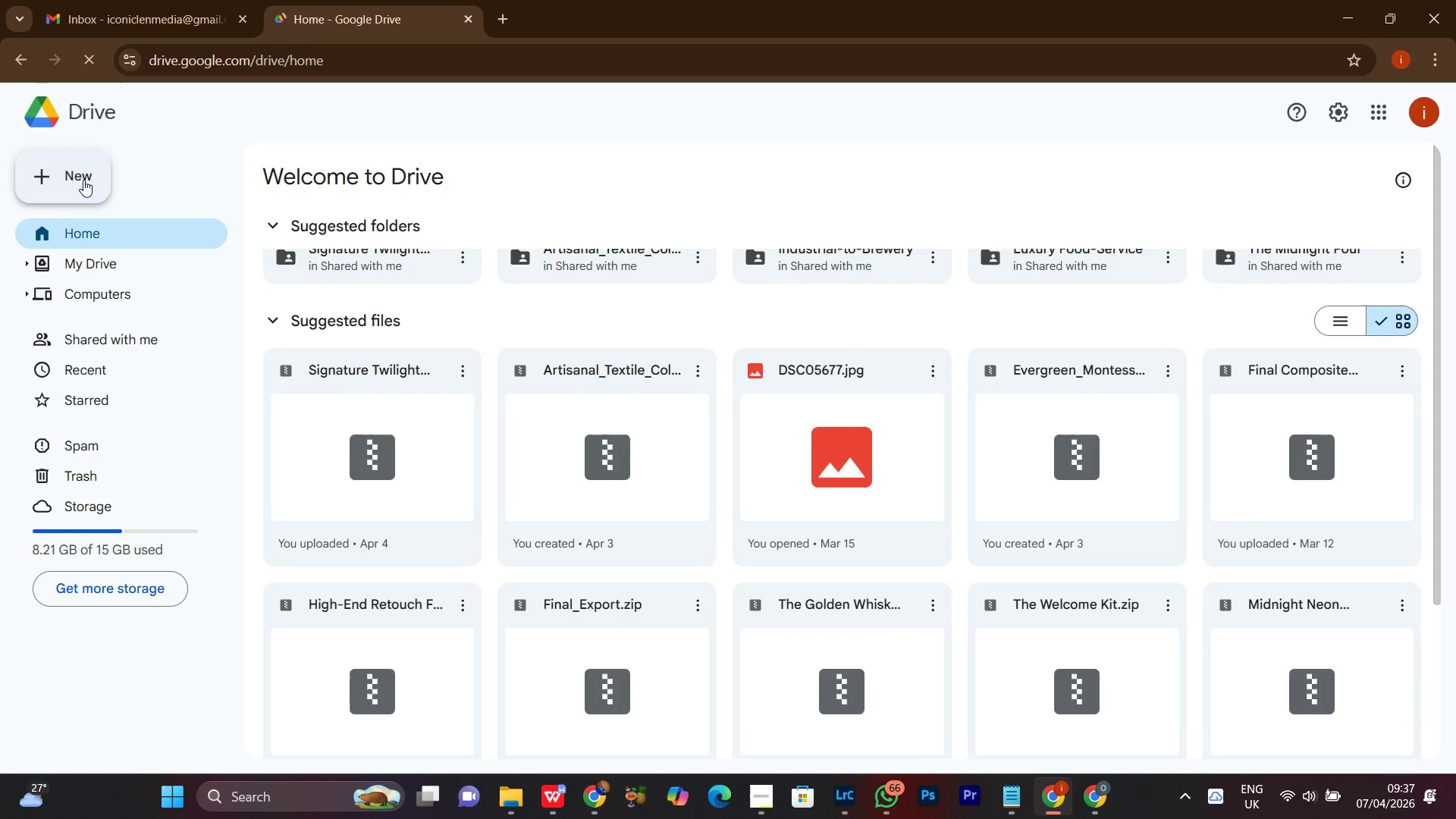 
left_click([83, 177])
 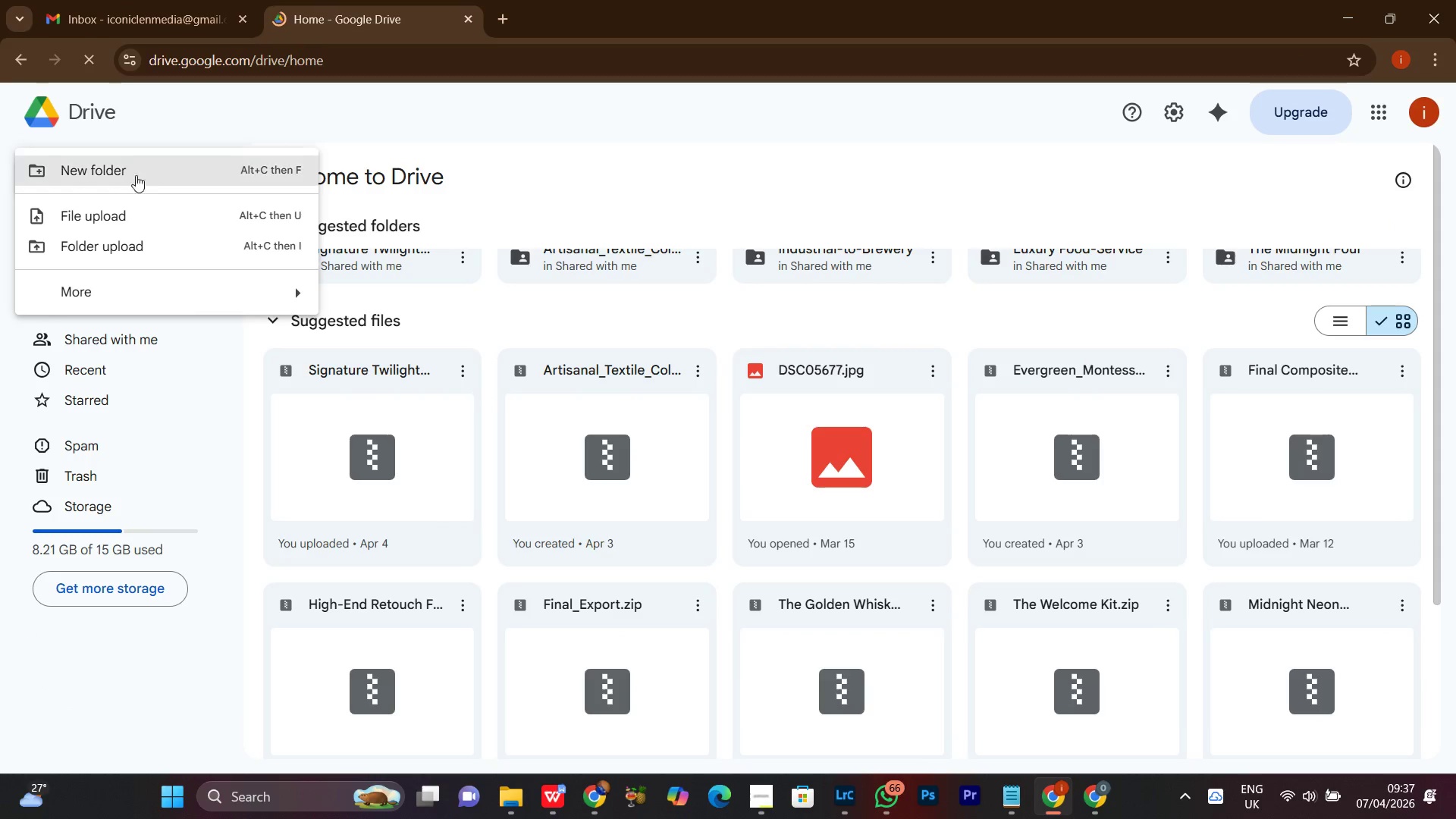 
left_click([127, 166])
 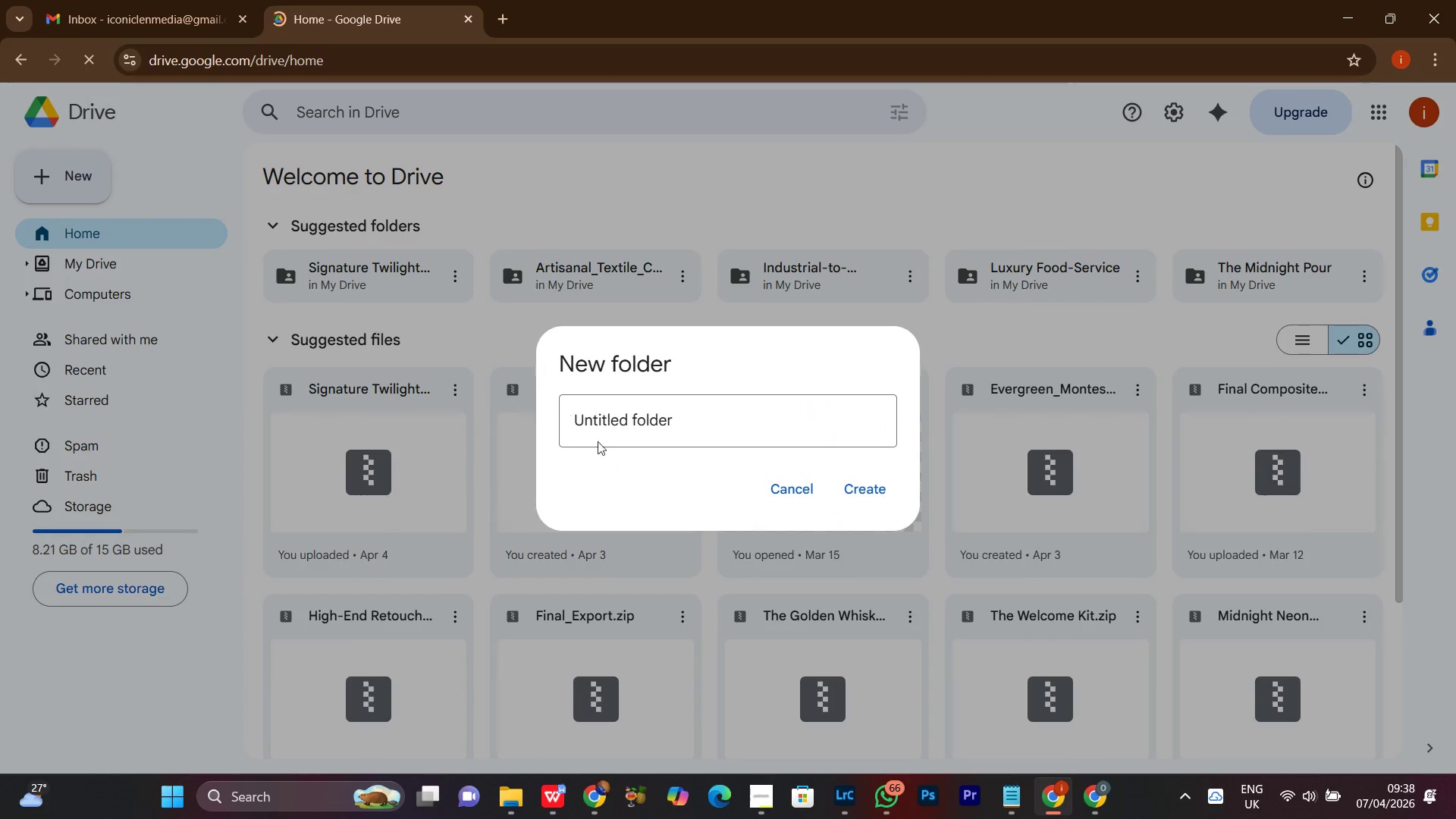 
right_click([689, 433])
 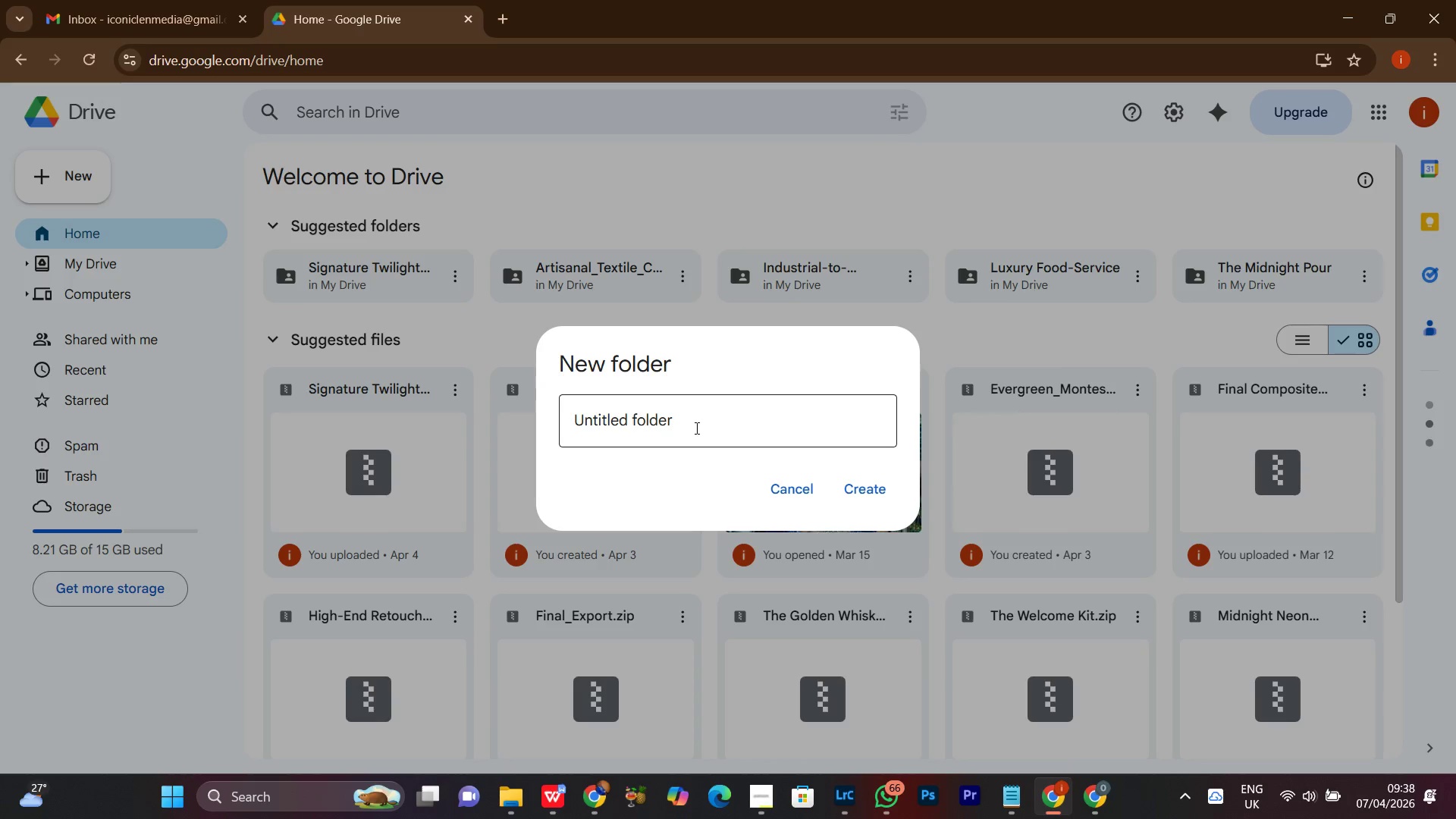 
left_click_drag(start_coordinate=[695, 428], to_coordinate=[598, 417])
 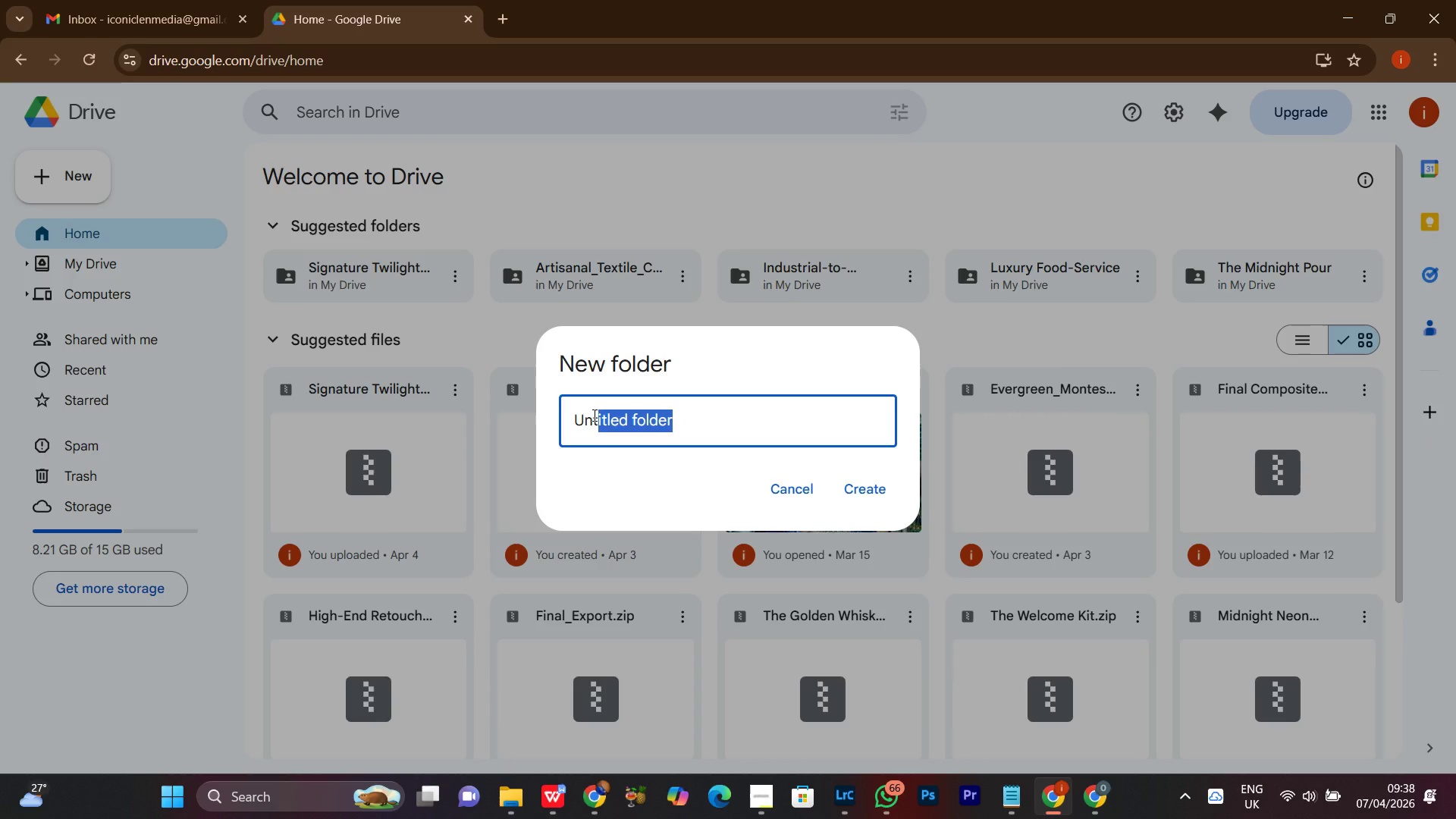 
key(Control+A)
 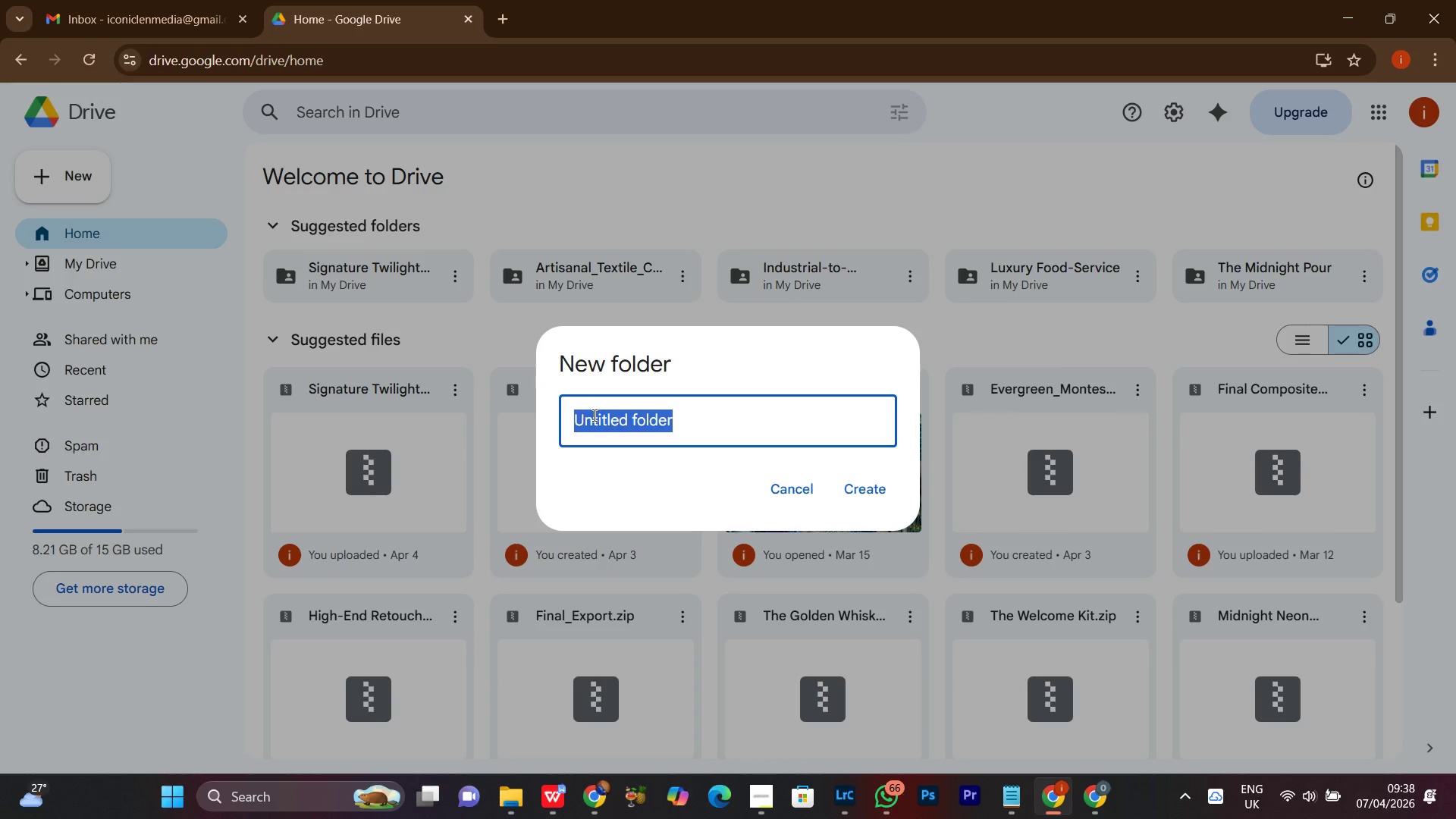 
key(Control+V)
 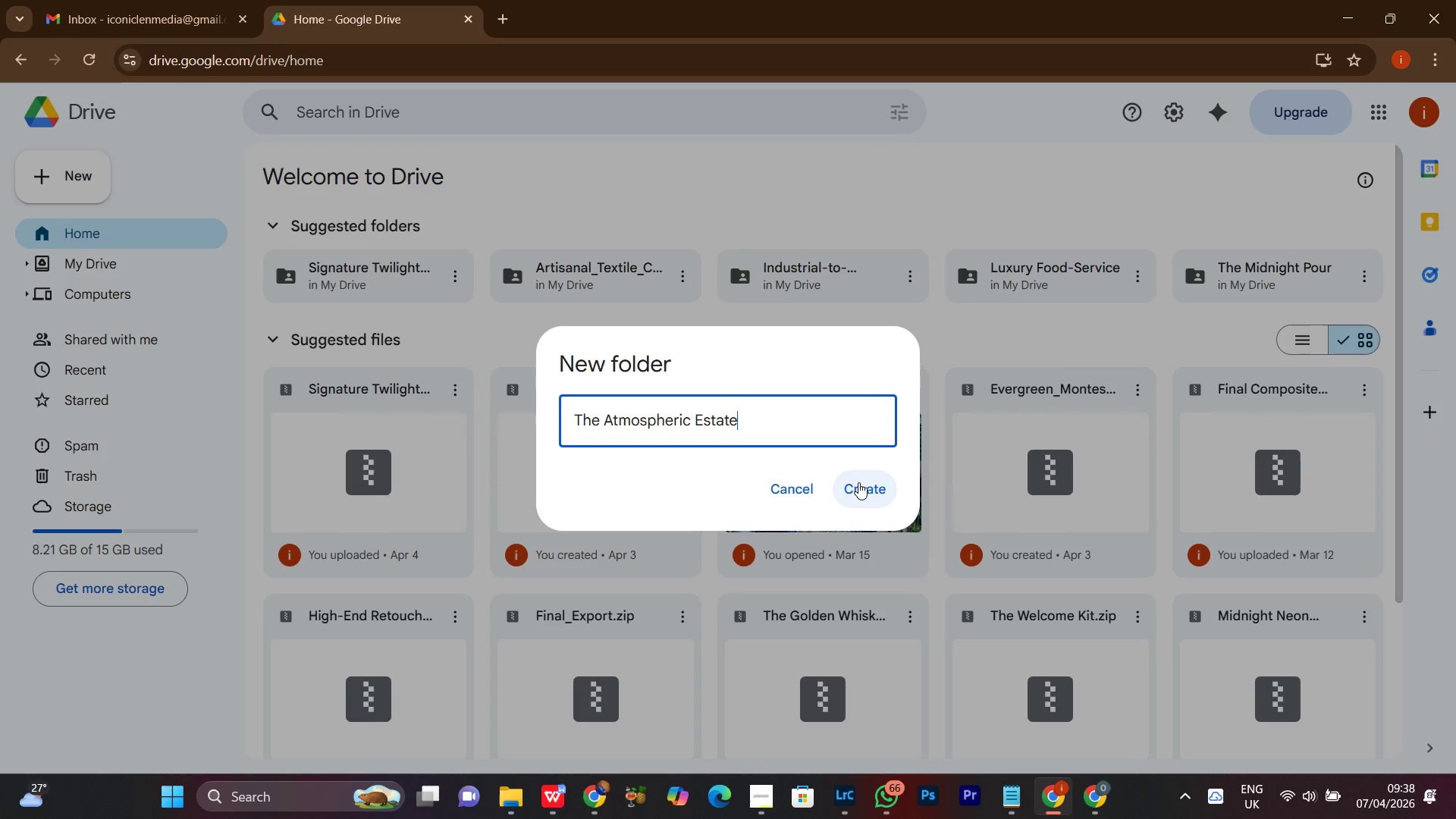 
left_click([858, 482])
 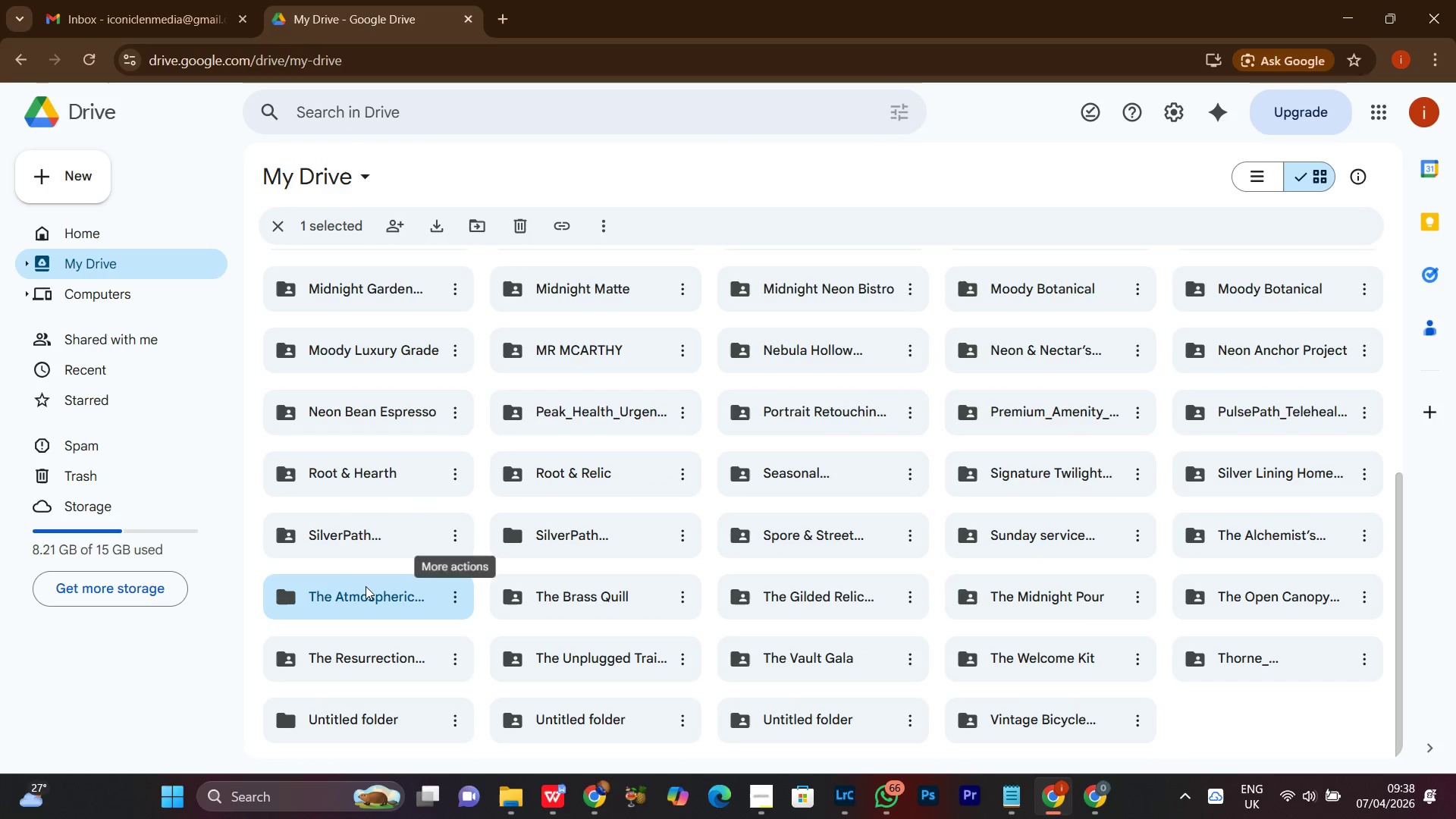 
wait(6.22)
 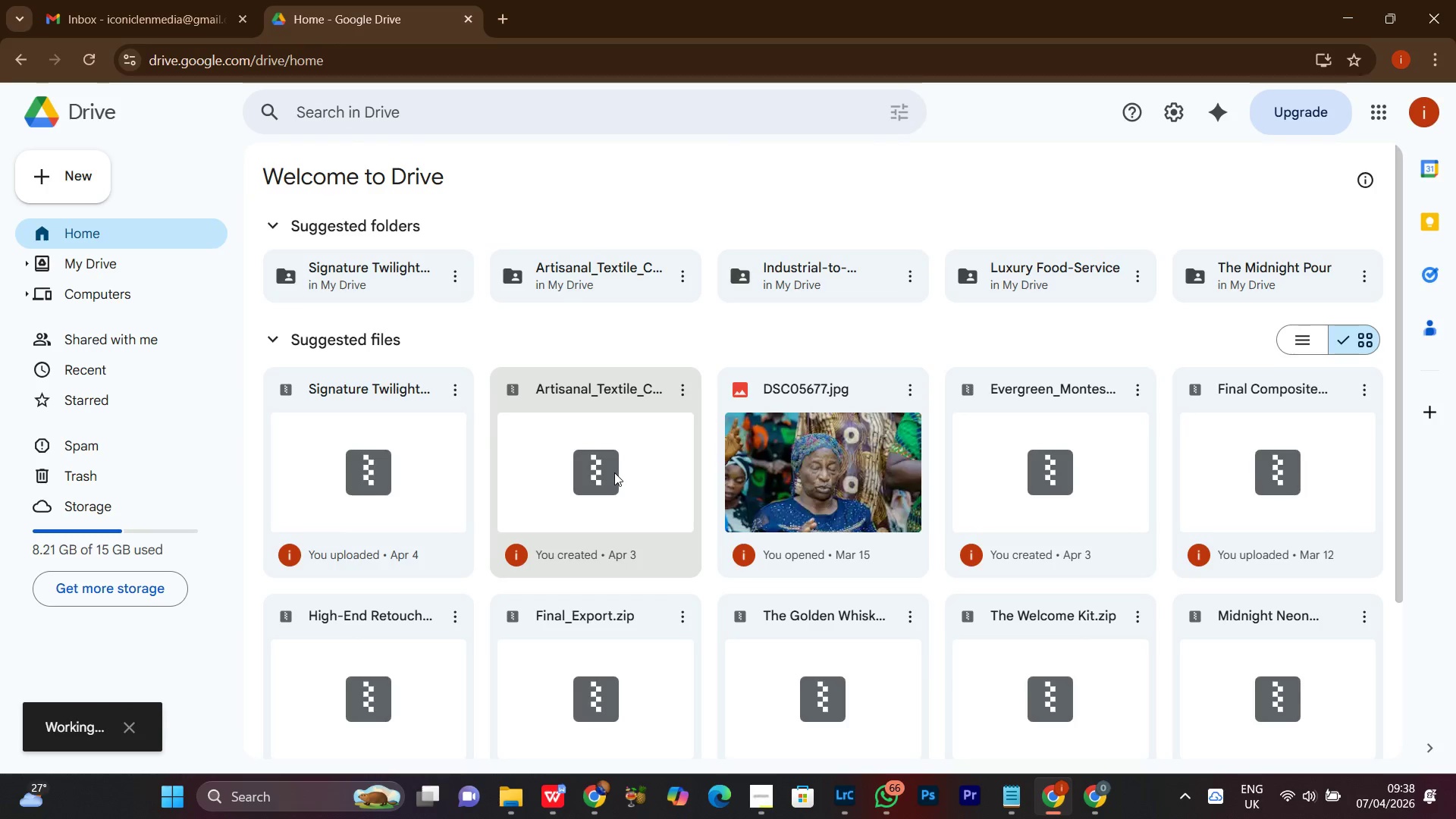 
double_click([332, 599])
 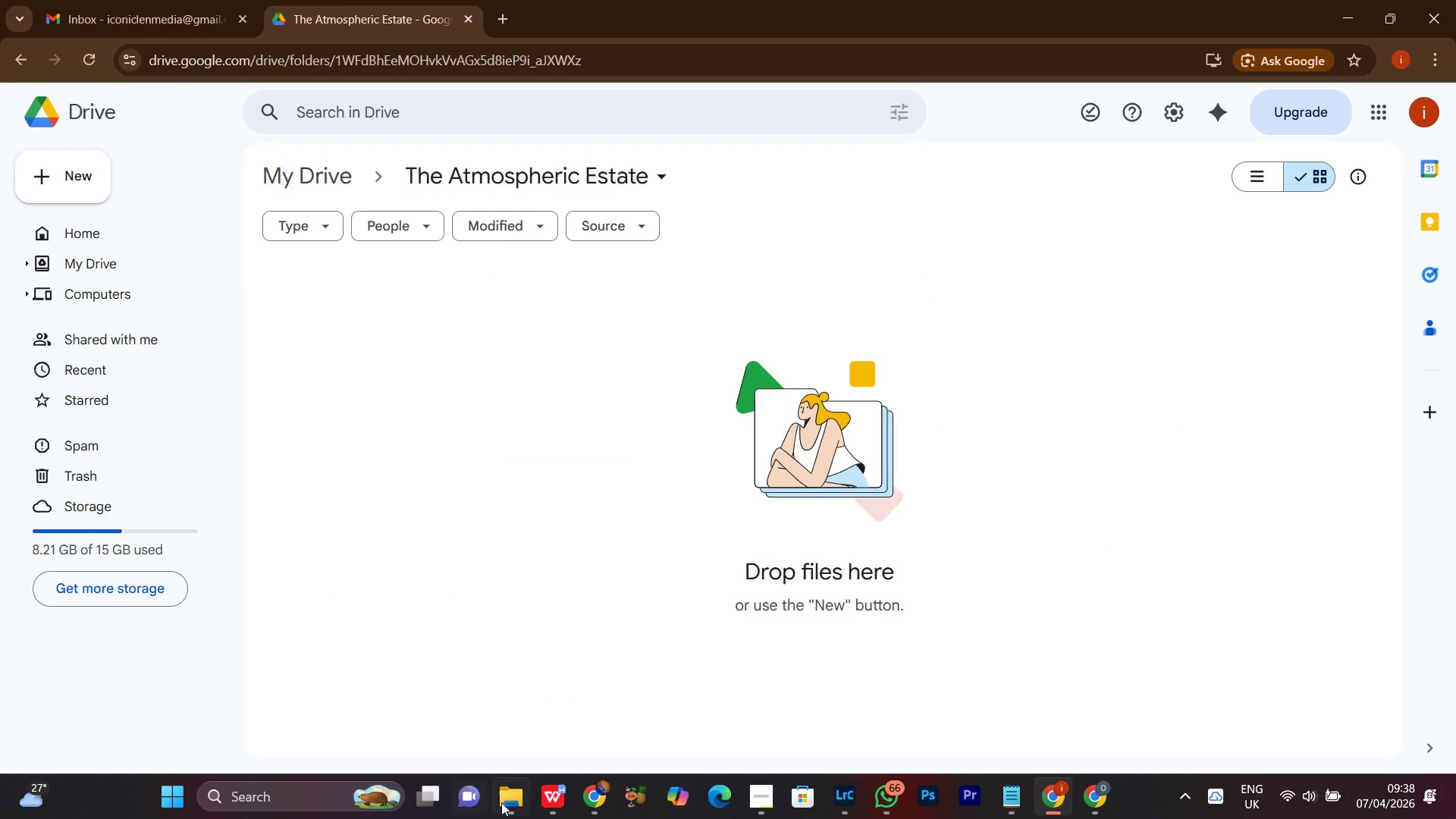 
left_click([508, 807])
 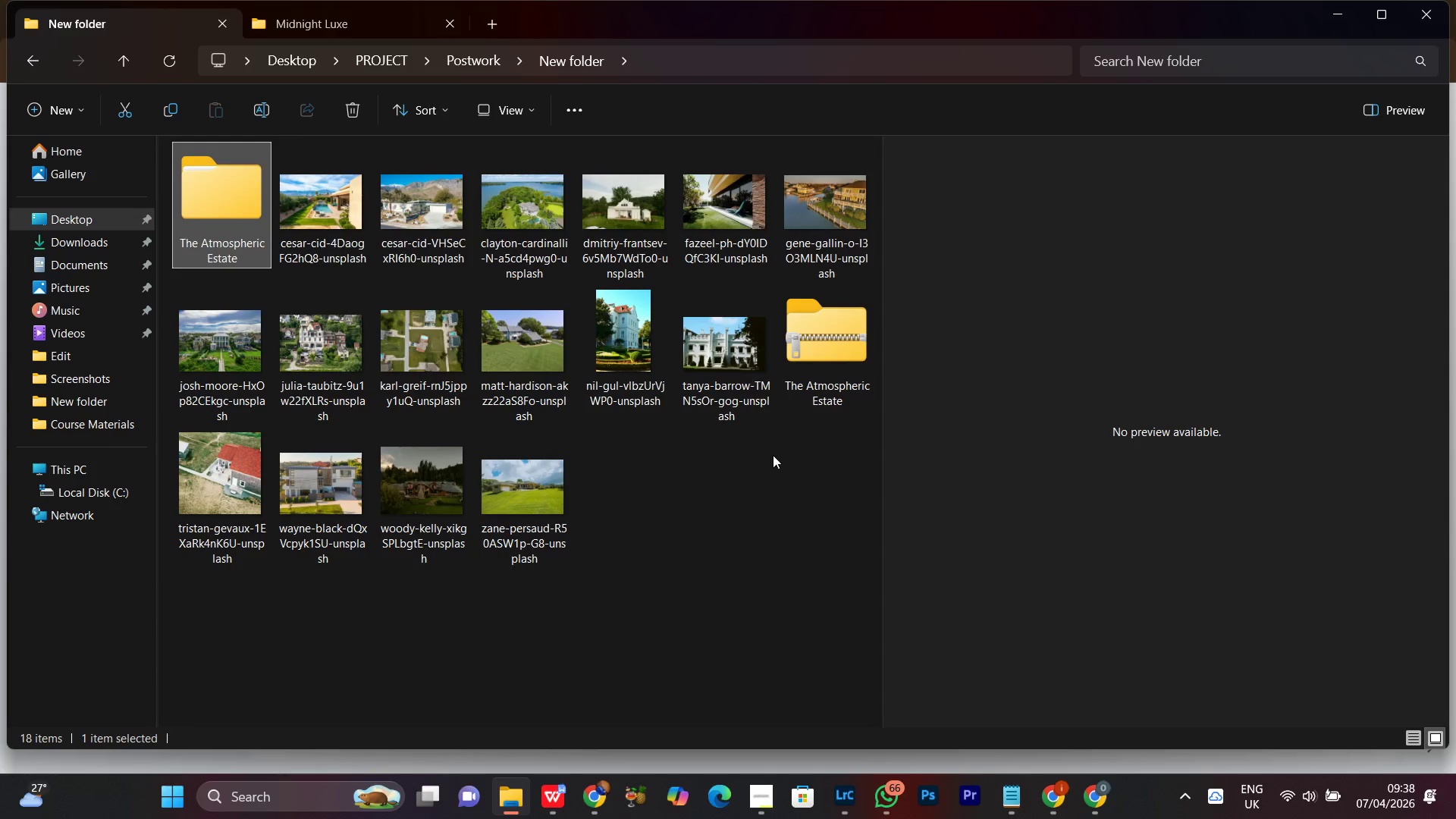 
left_click([859, 303])
 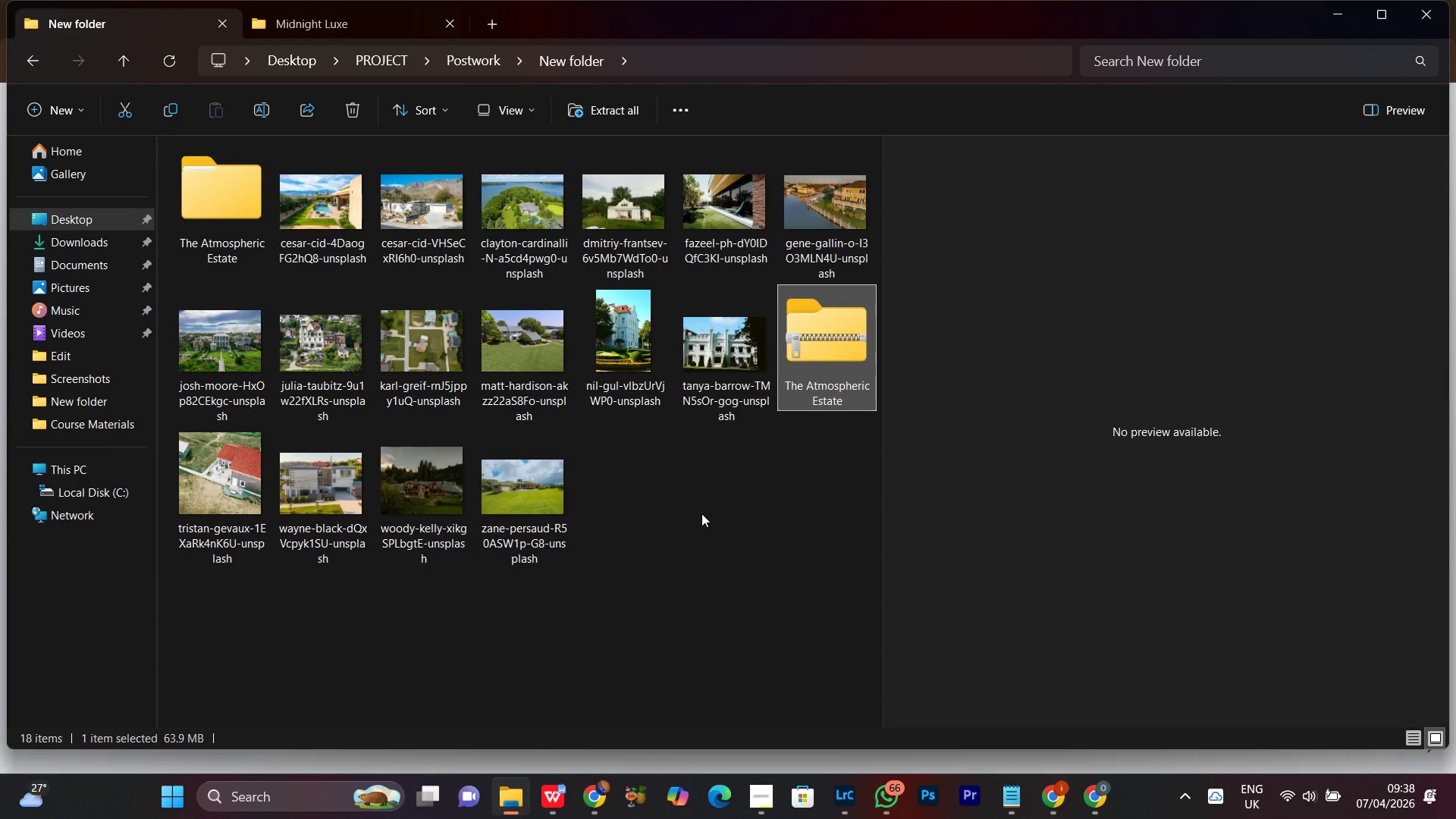 
left_click([684, 530])